 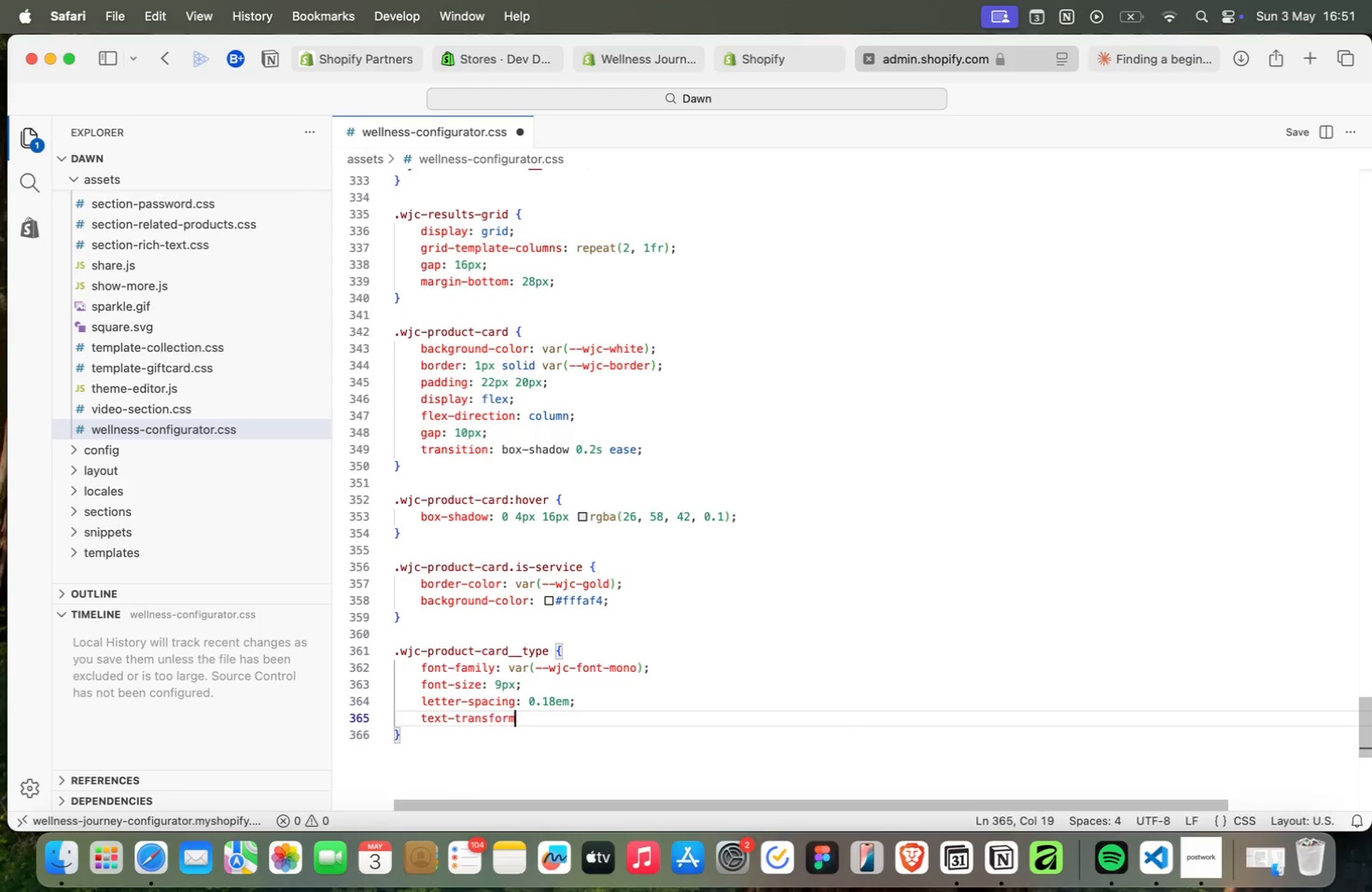 
key(Enter)
 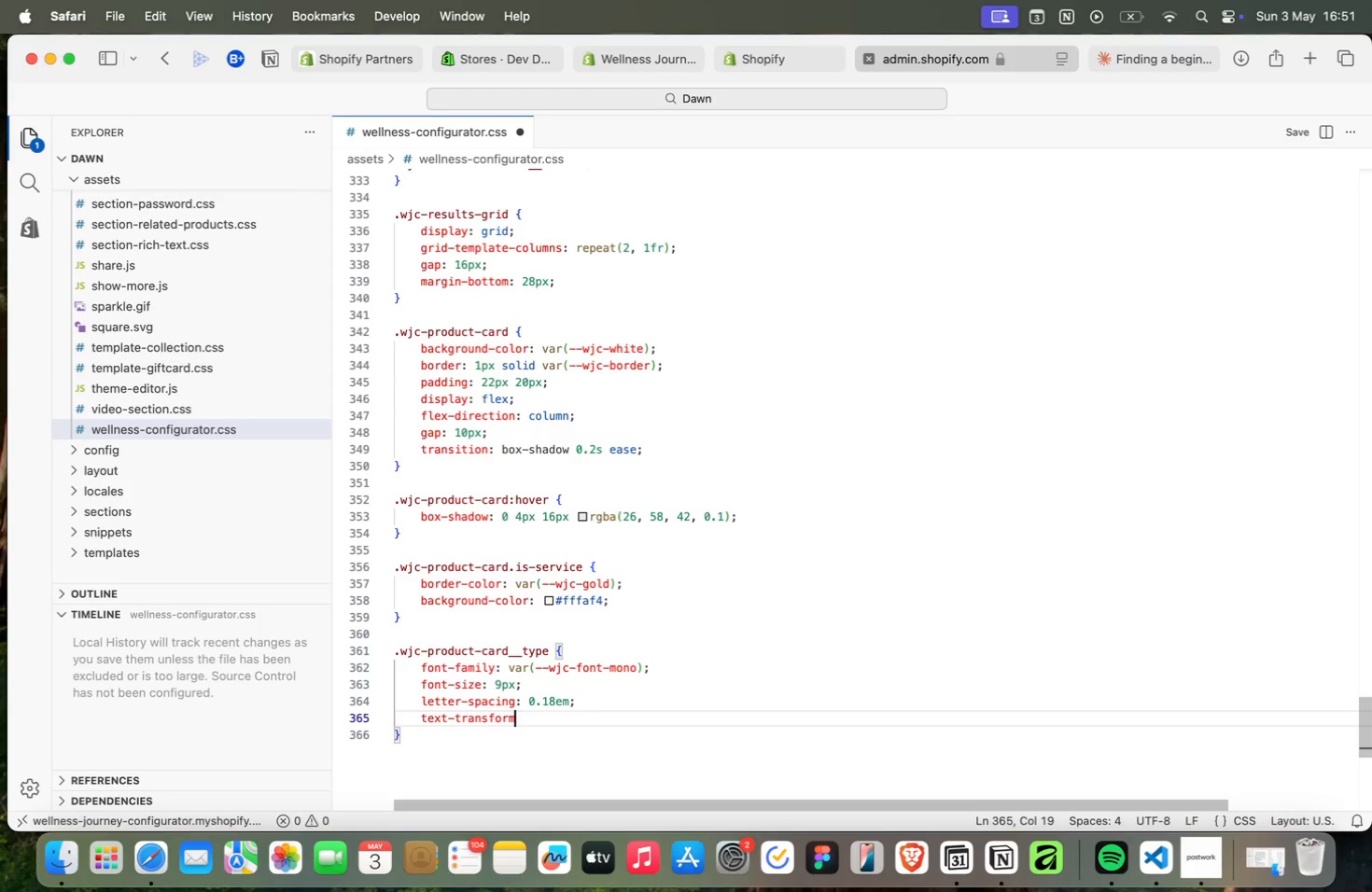 
key(Shift+ShiftRight)
 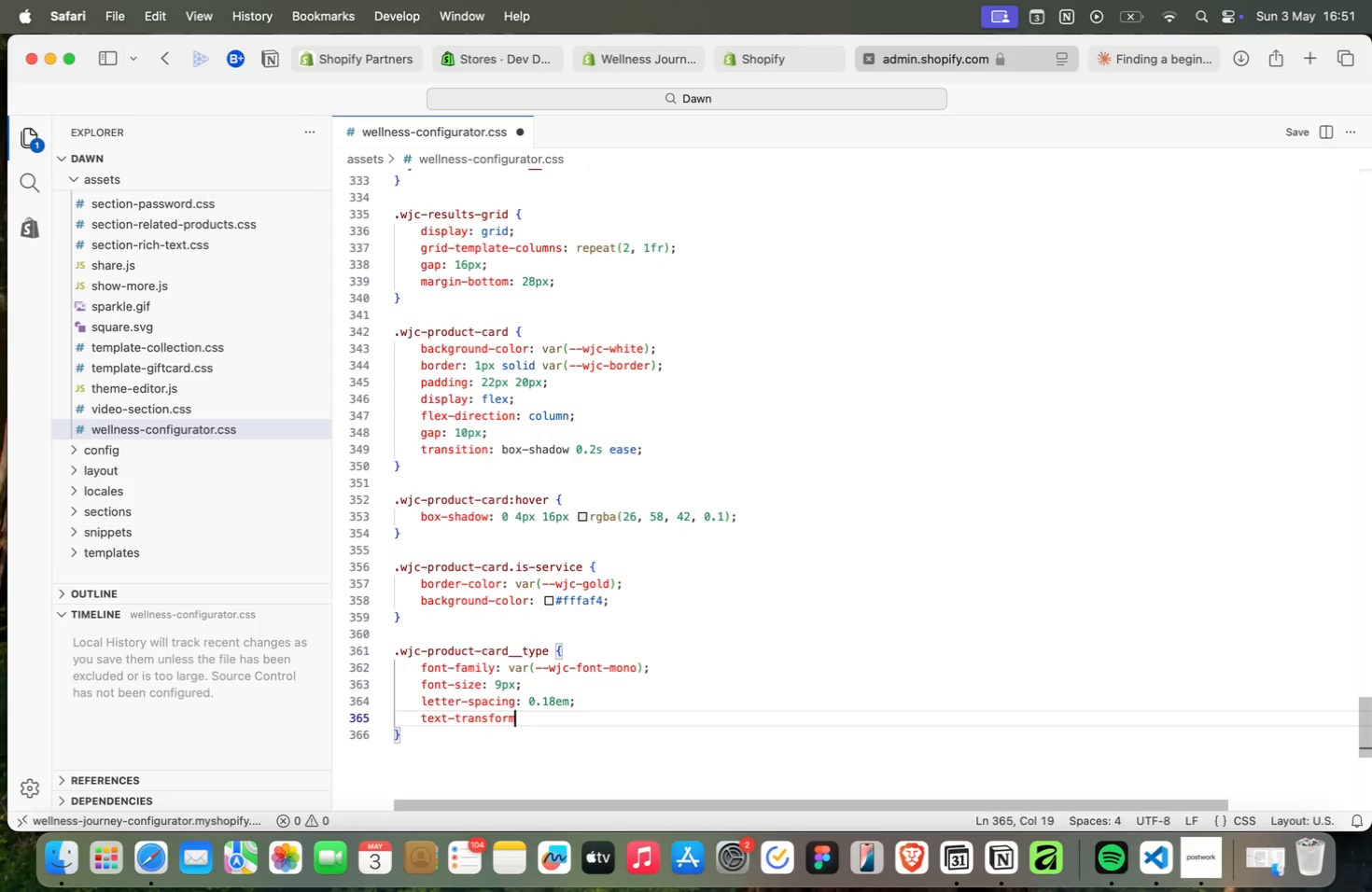 
key(Shift+Semicolon)
 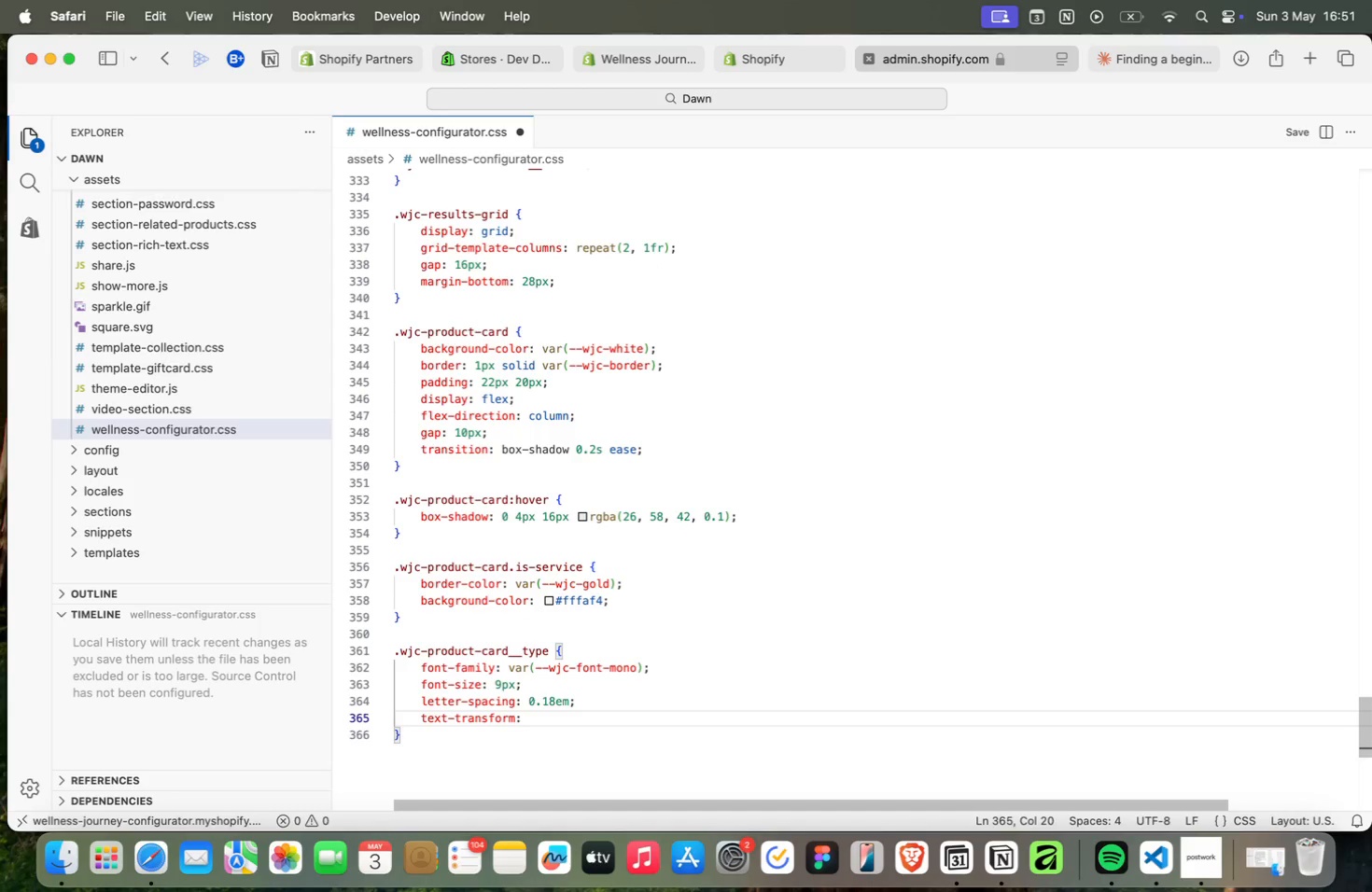 
key(Space)
 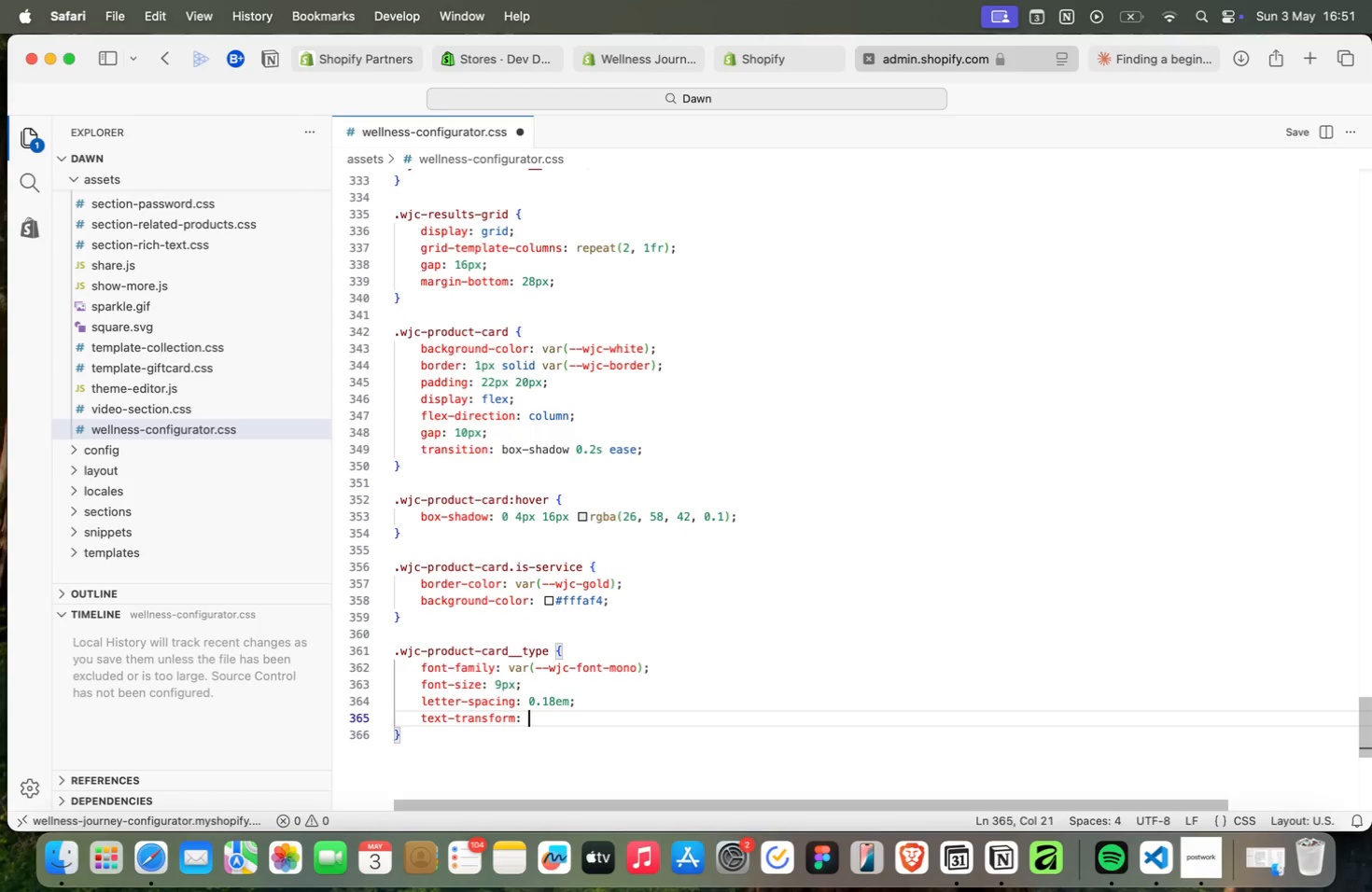 
key(U)
 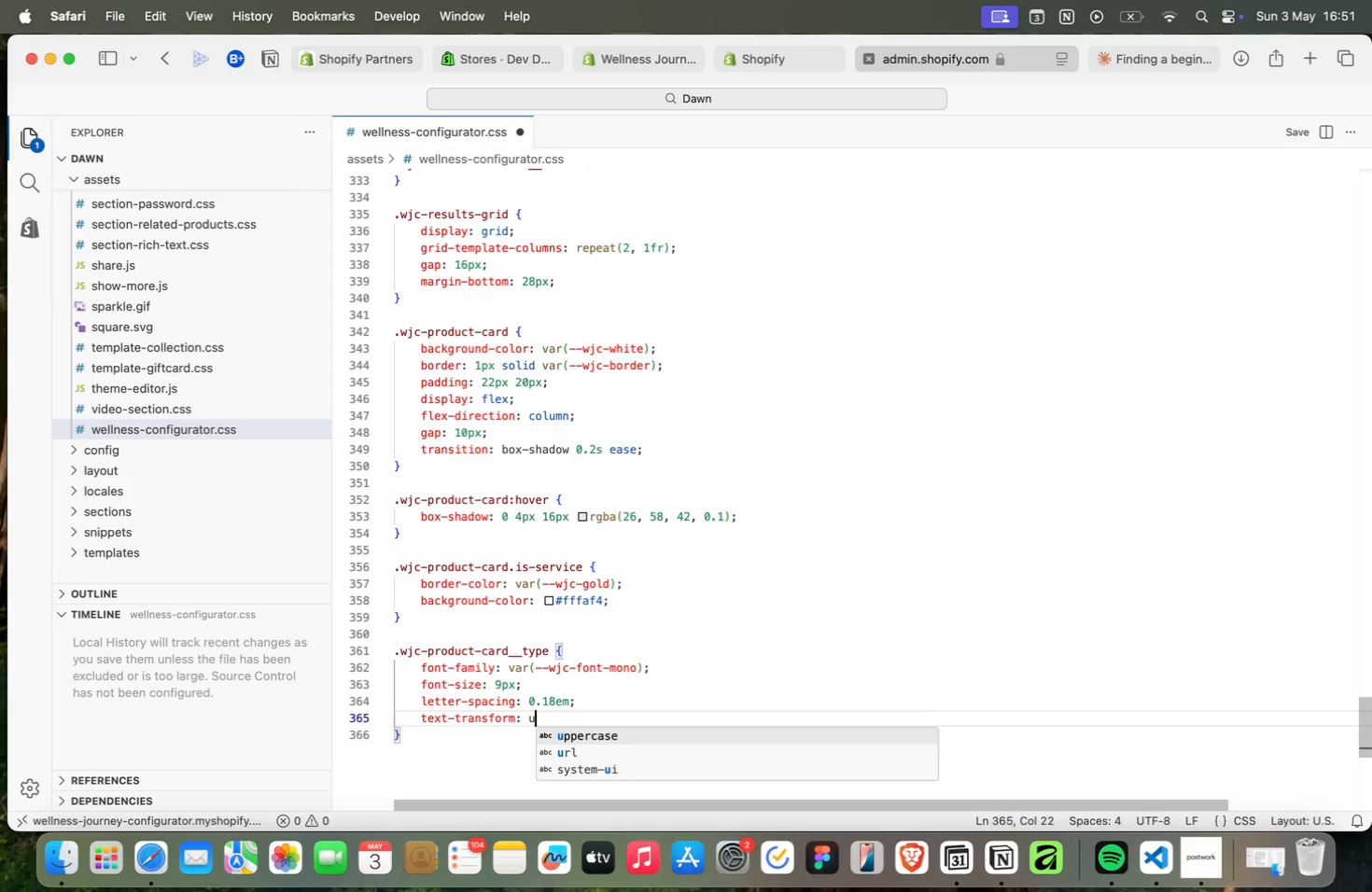 
key(Enter)
 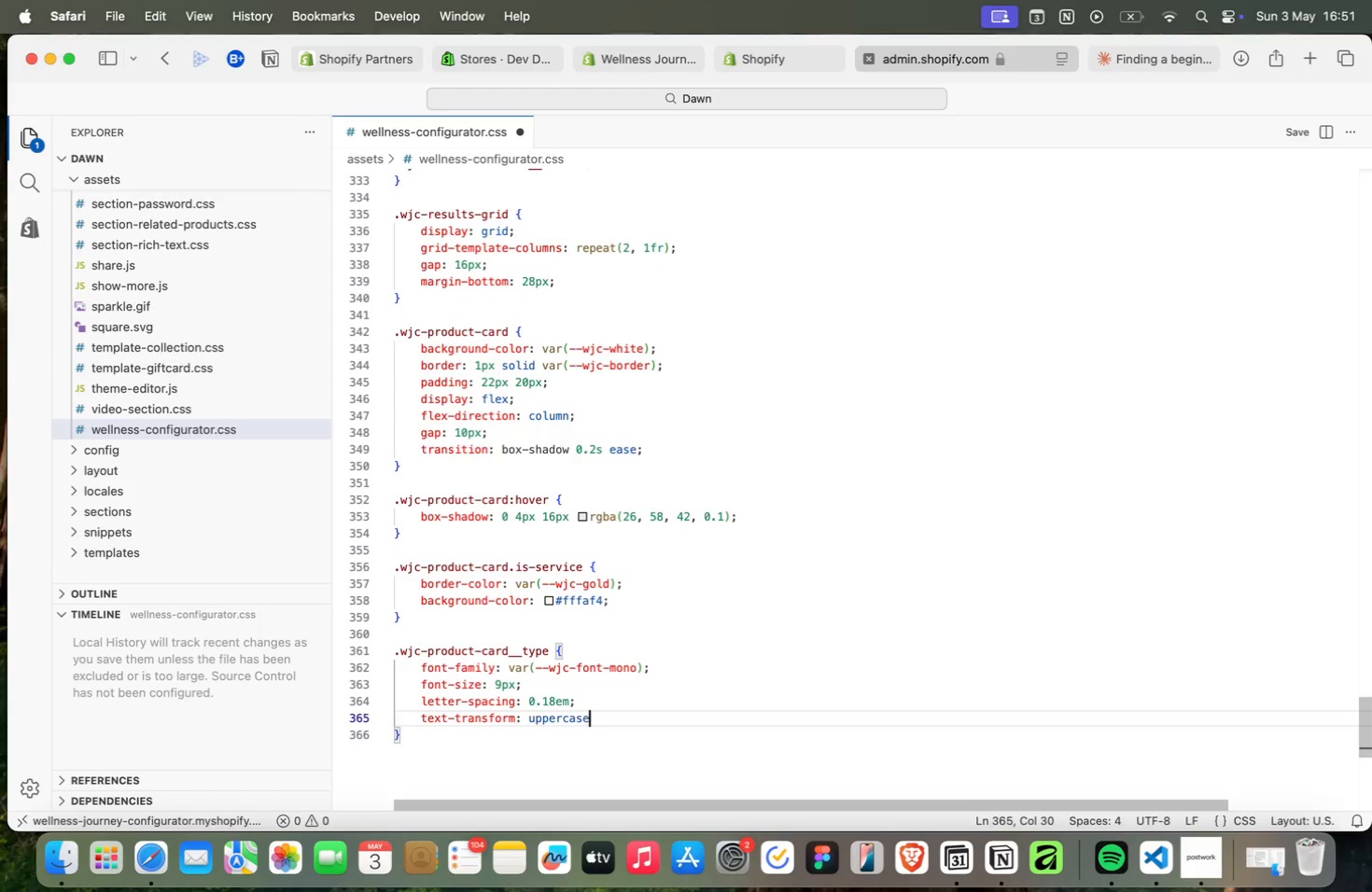 
key(Semicolon)
 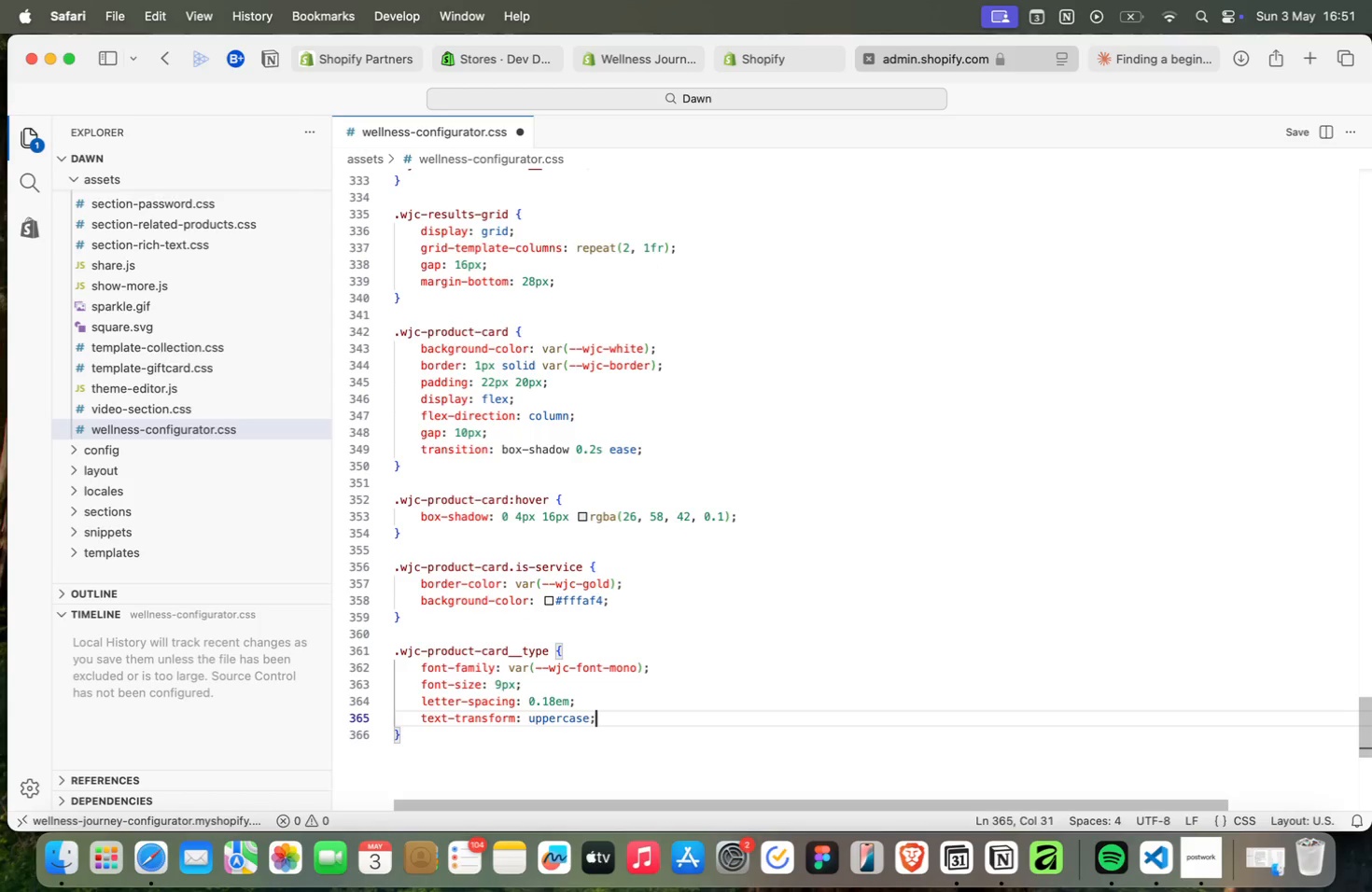 
key(Enter)
 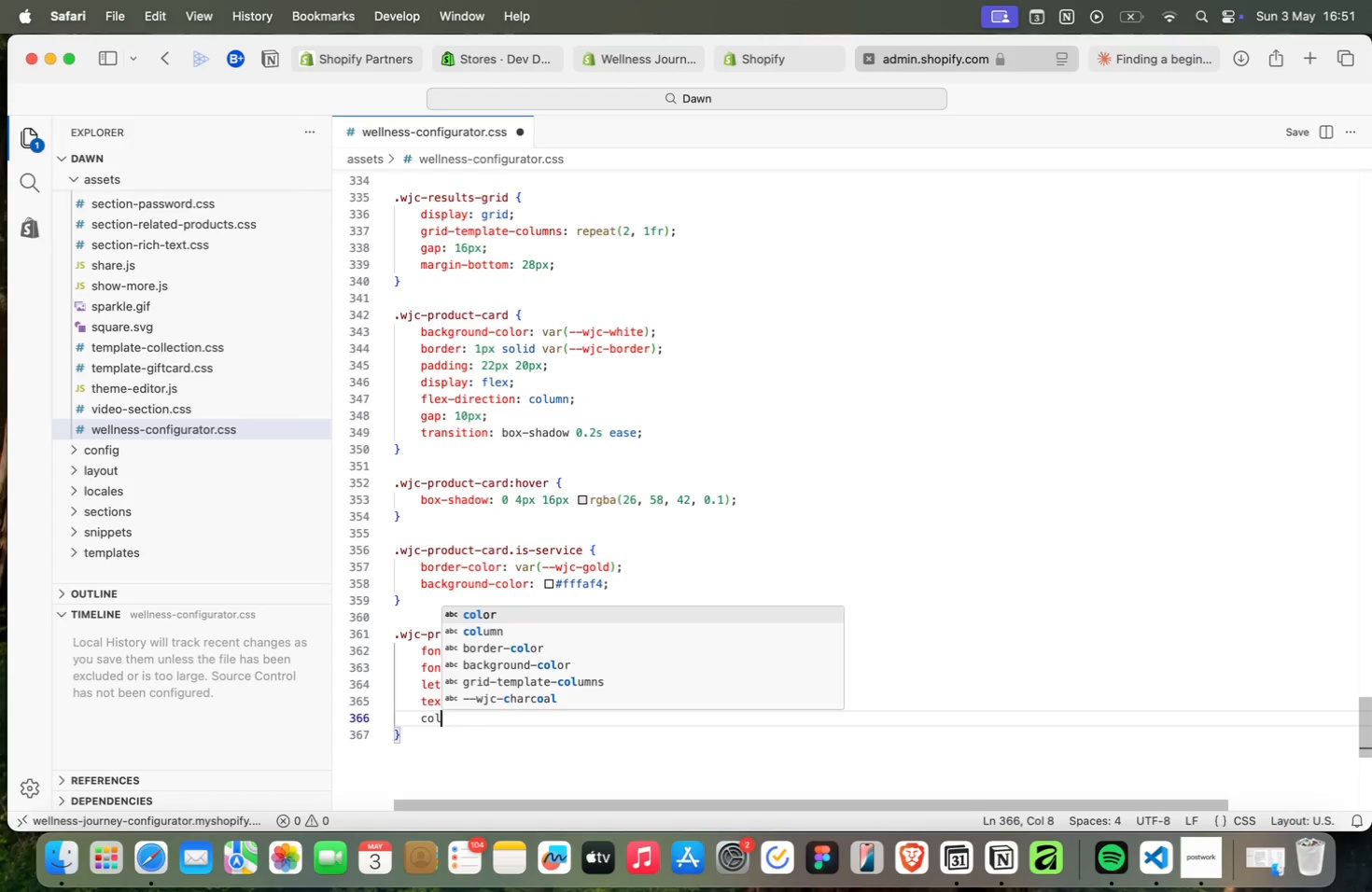 
type(col)
 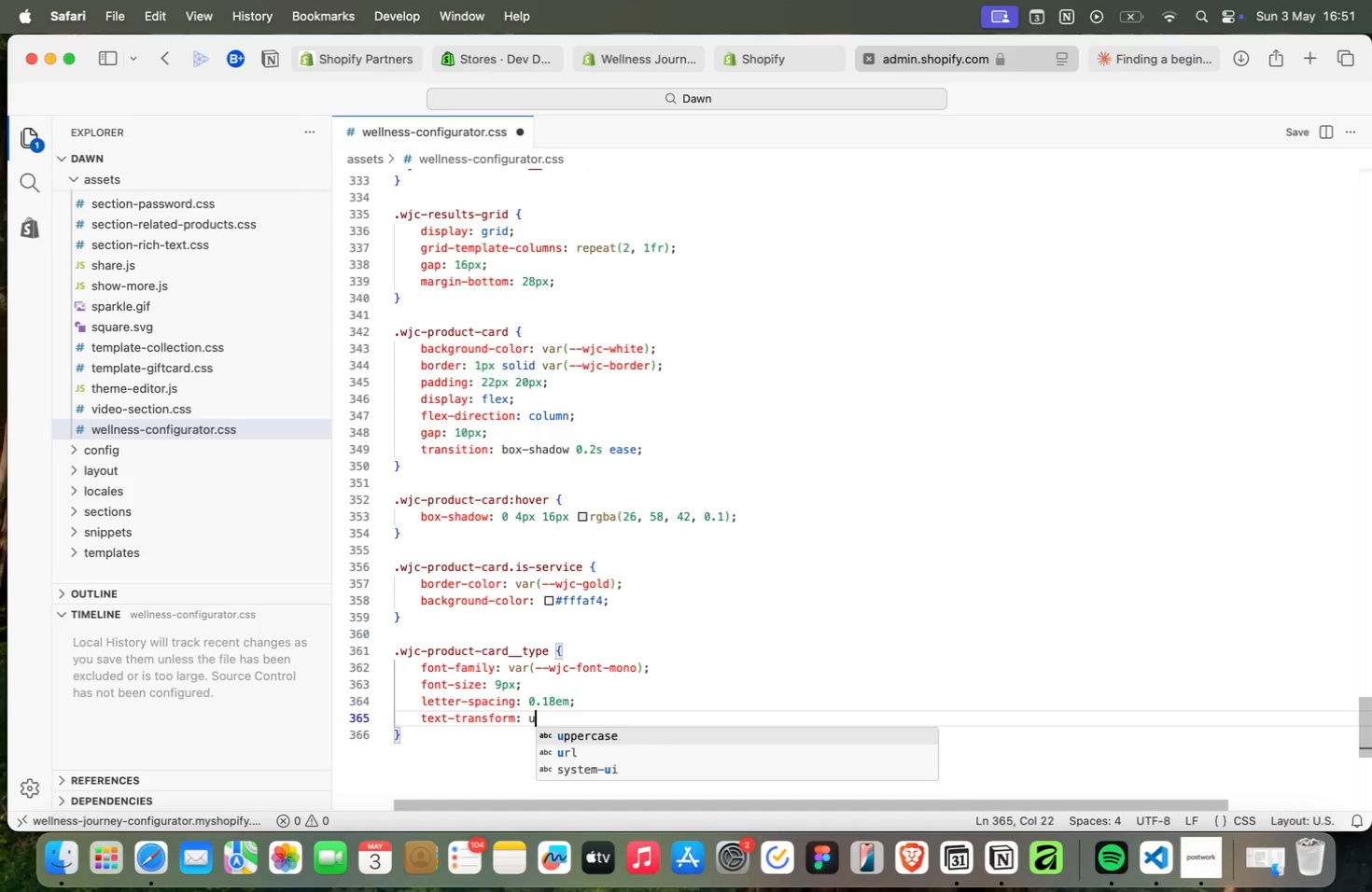 
key(Enter)
 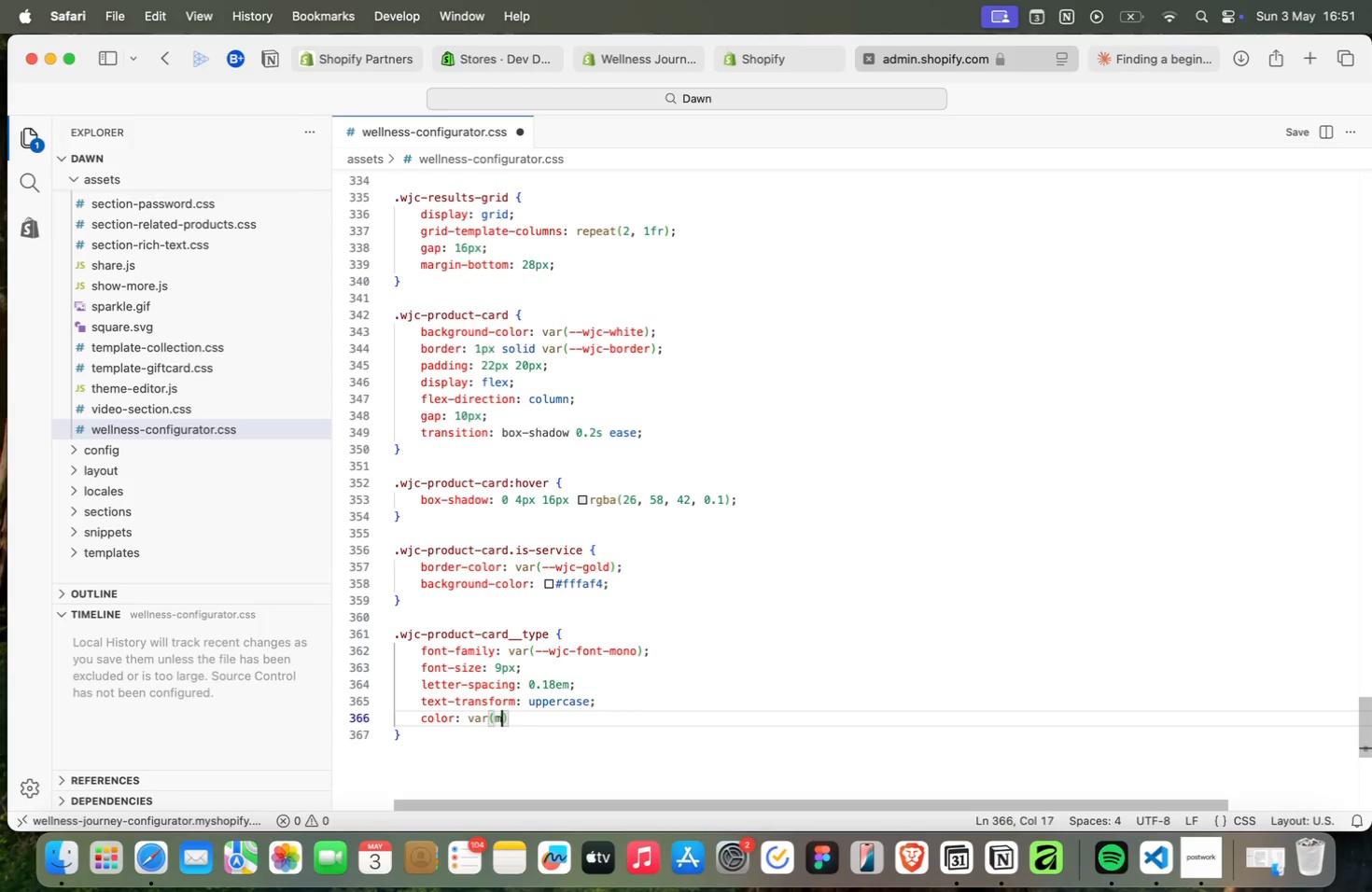 
type(: var(mid)
 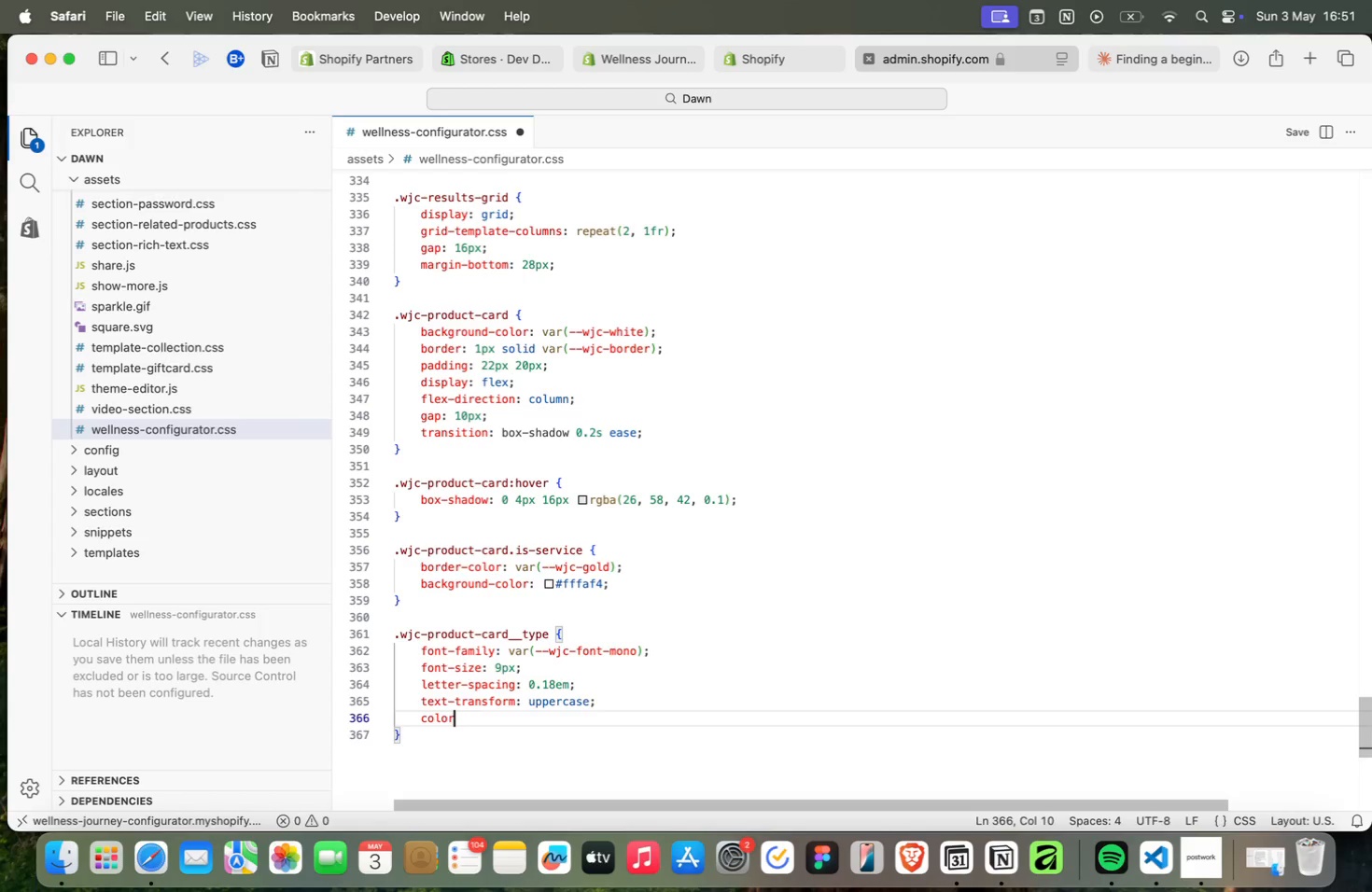 
key(ArrowDown)
 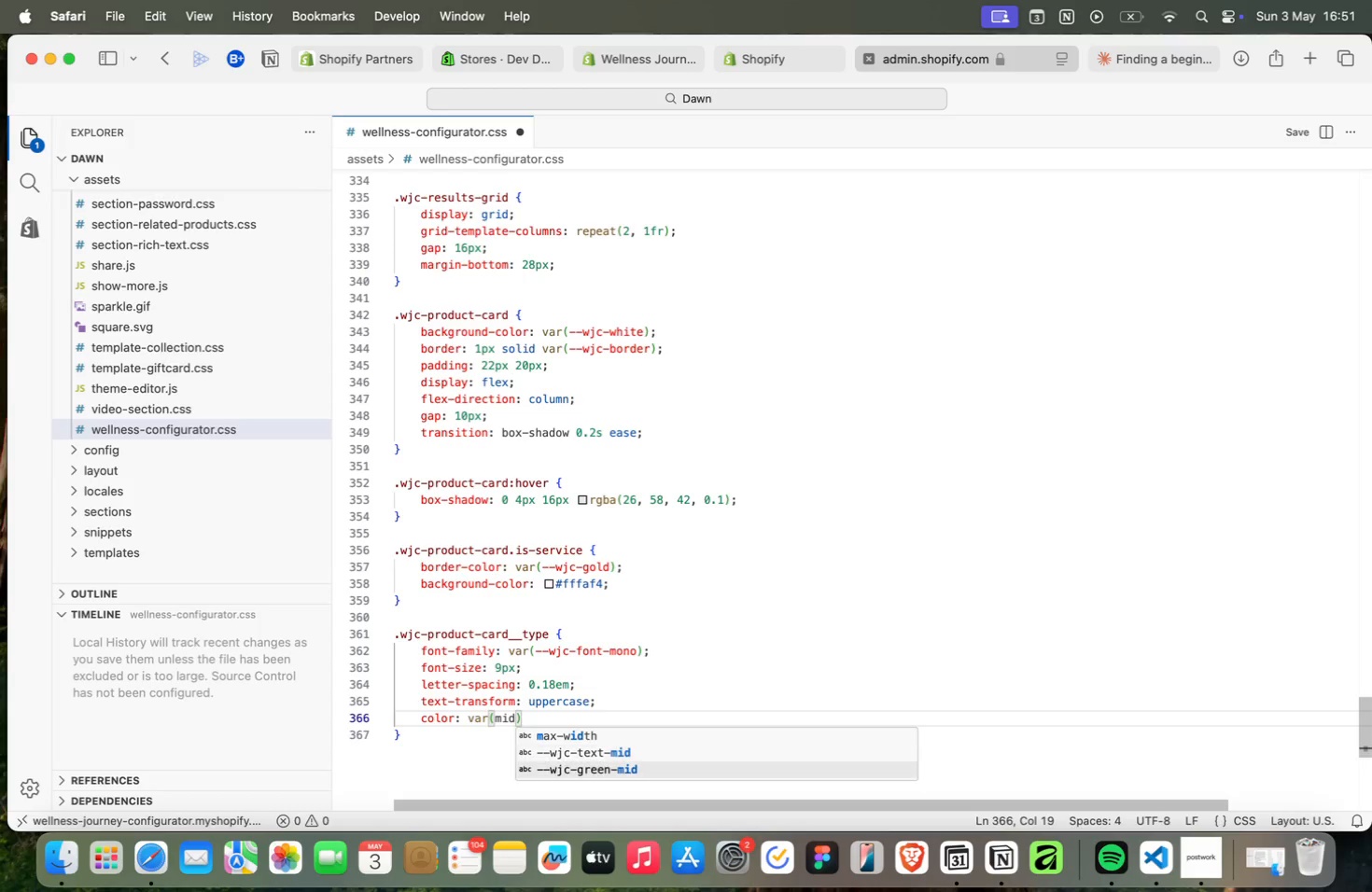 
key(ArrowDown)
 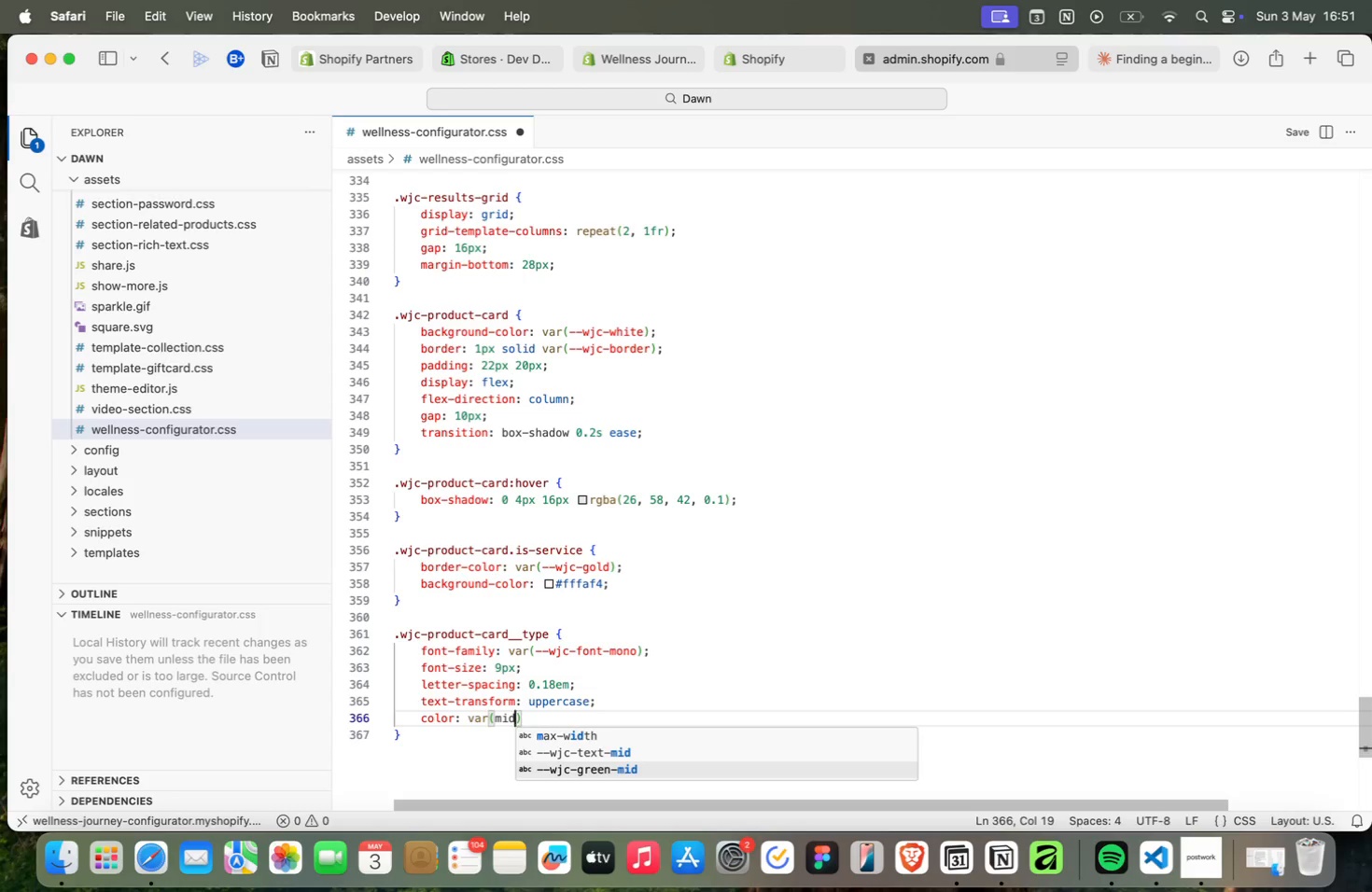 
key(Enter)
 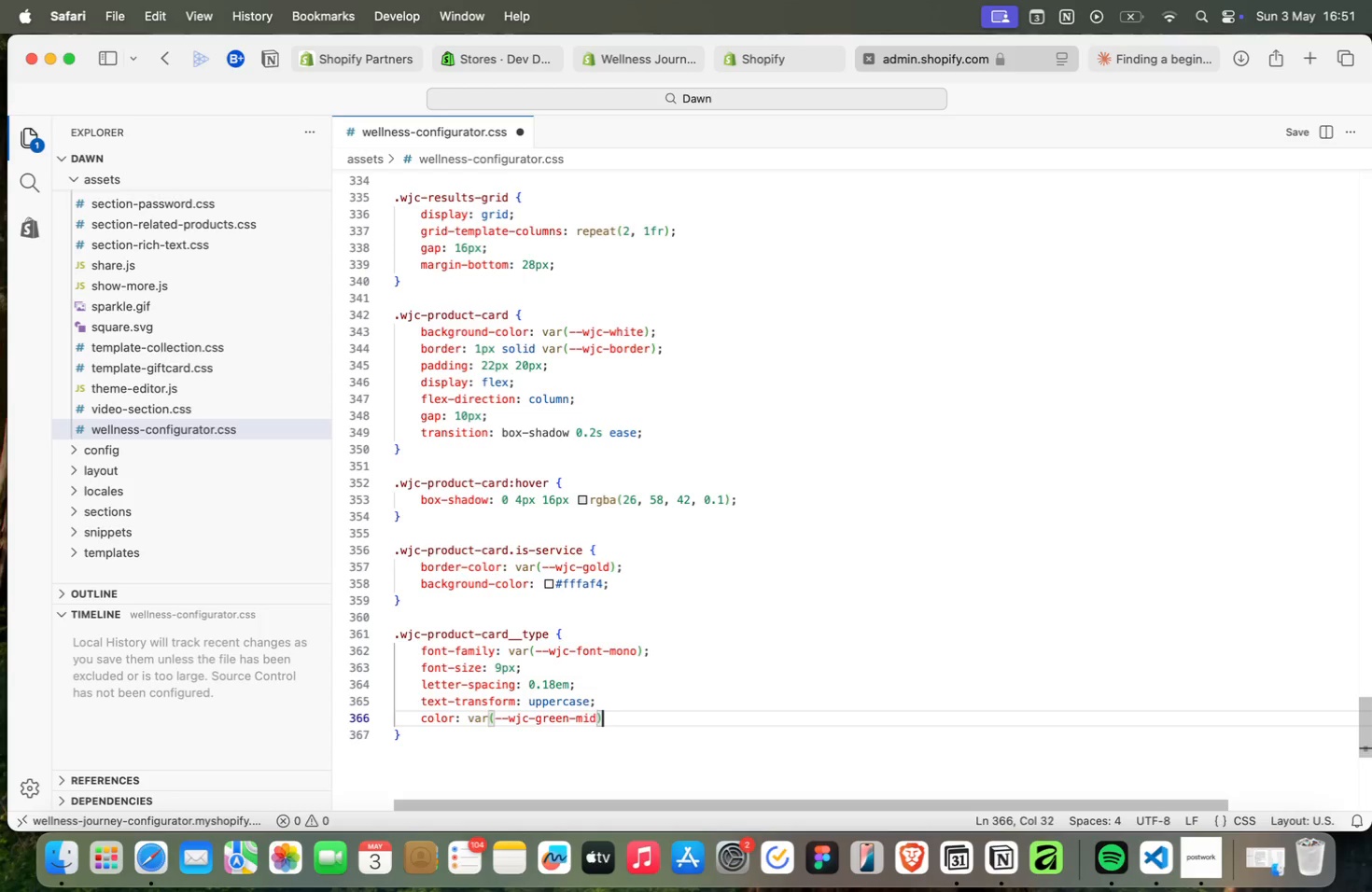 
key(ArrowRight)
 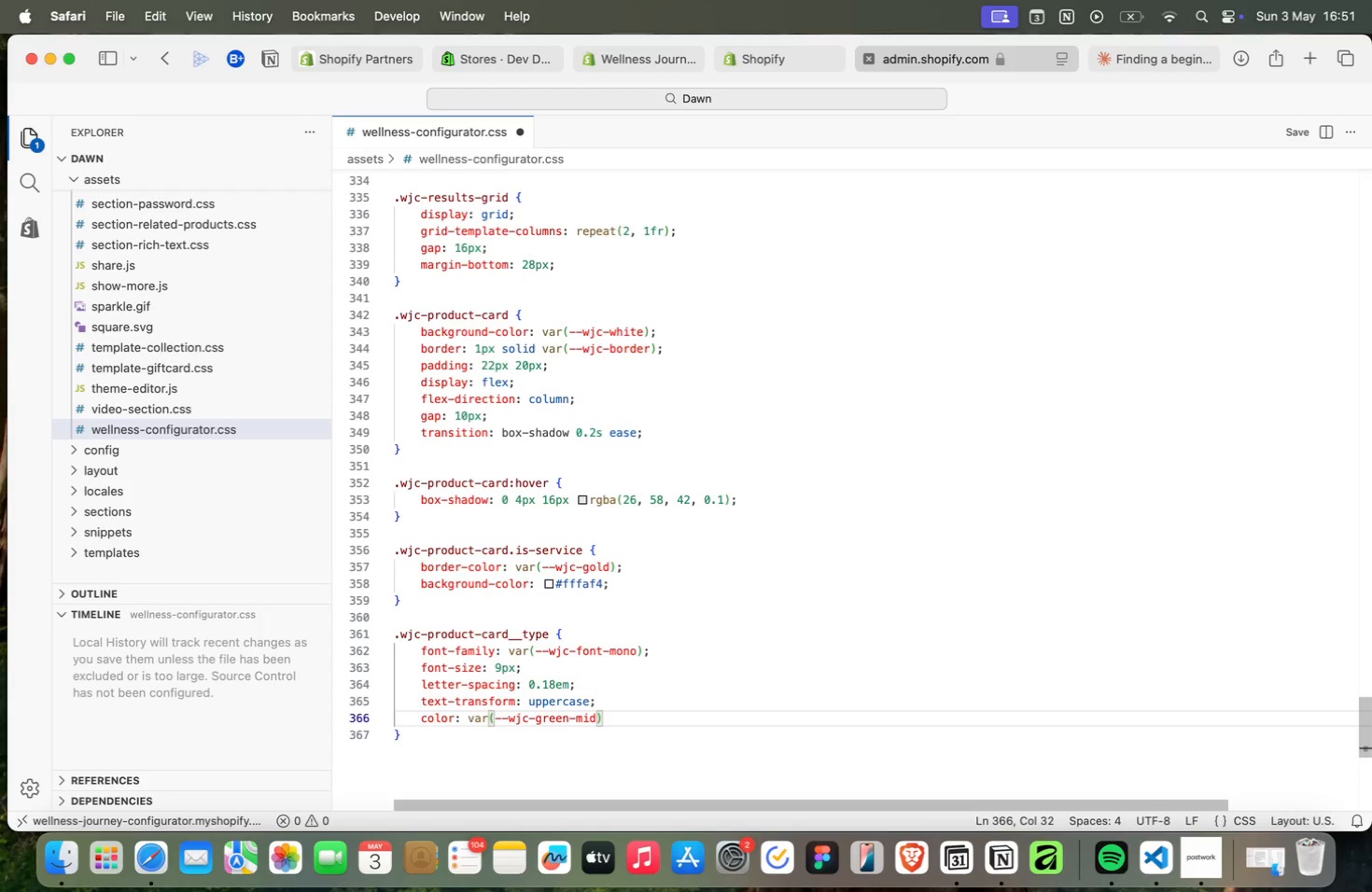 
key(Semicolon)
 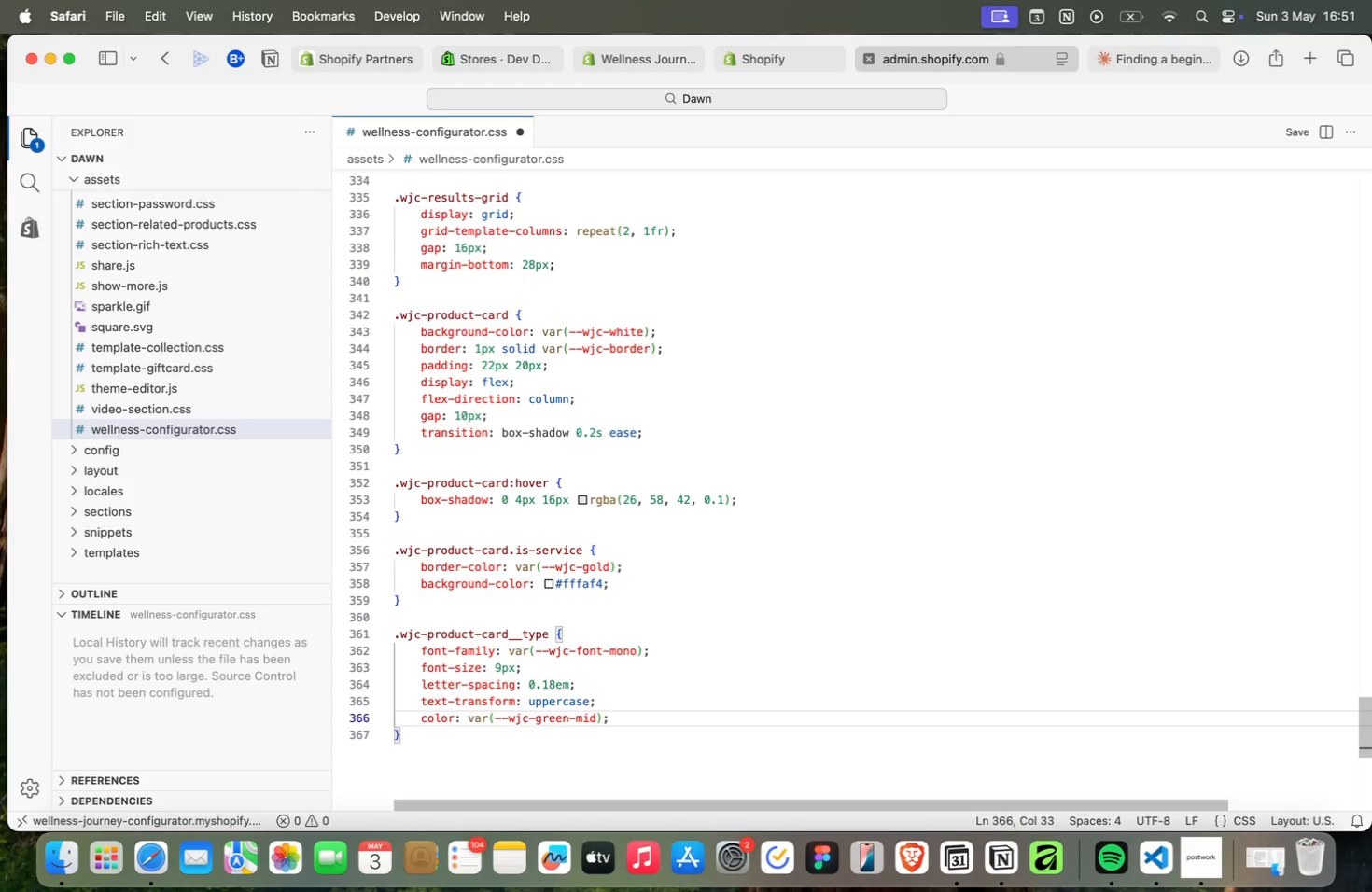 
key(ArrowDown)
 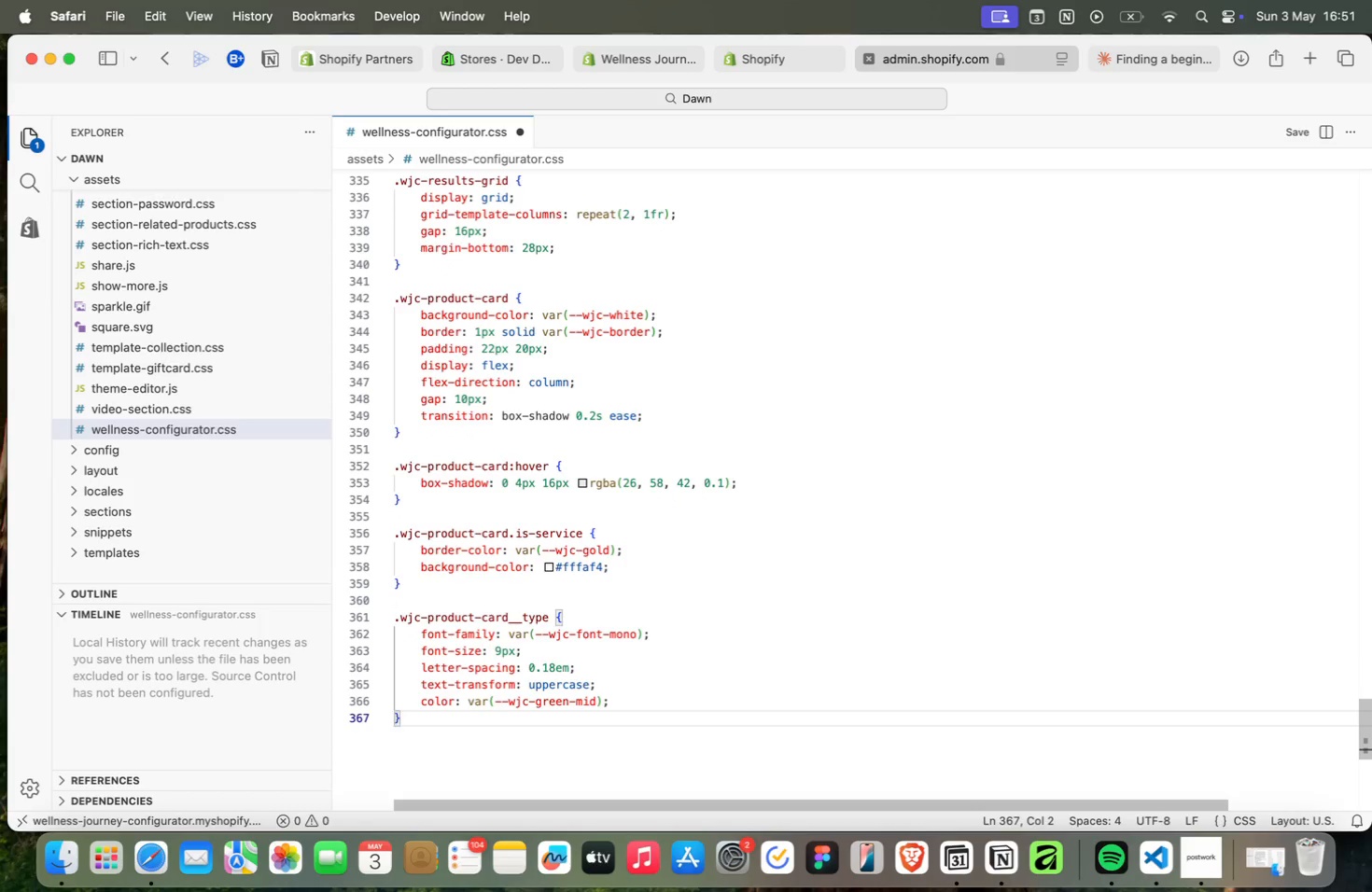 
key(Enter)
 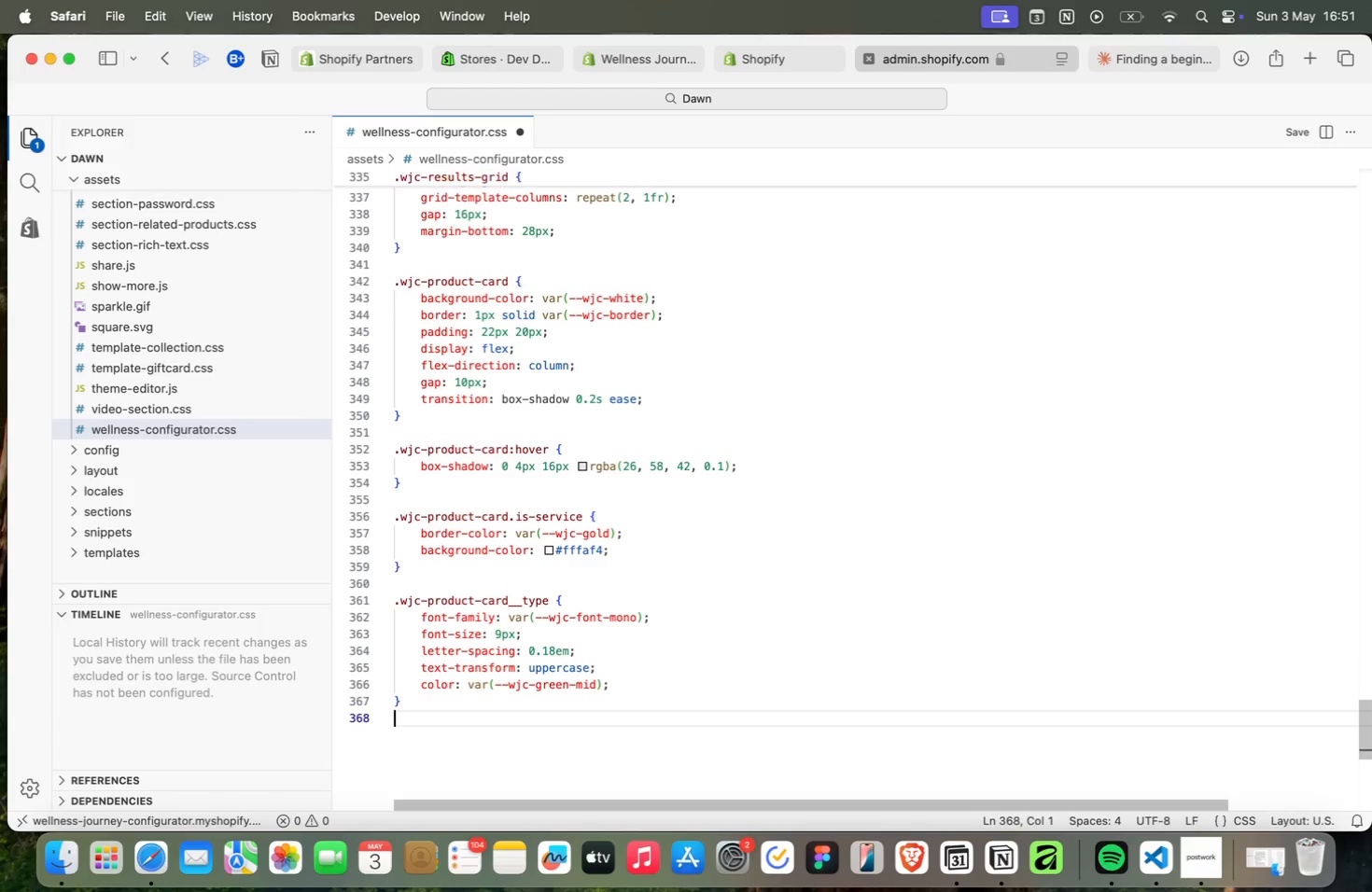 
key(Enter)
 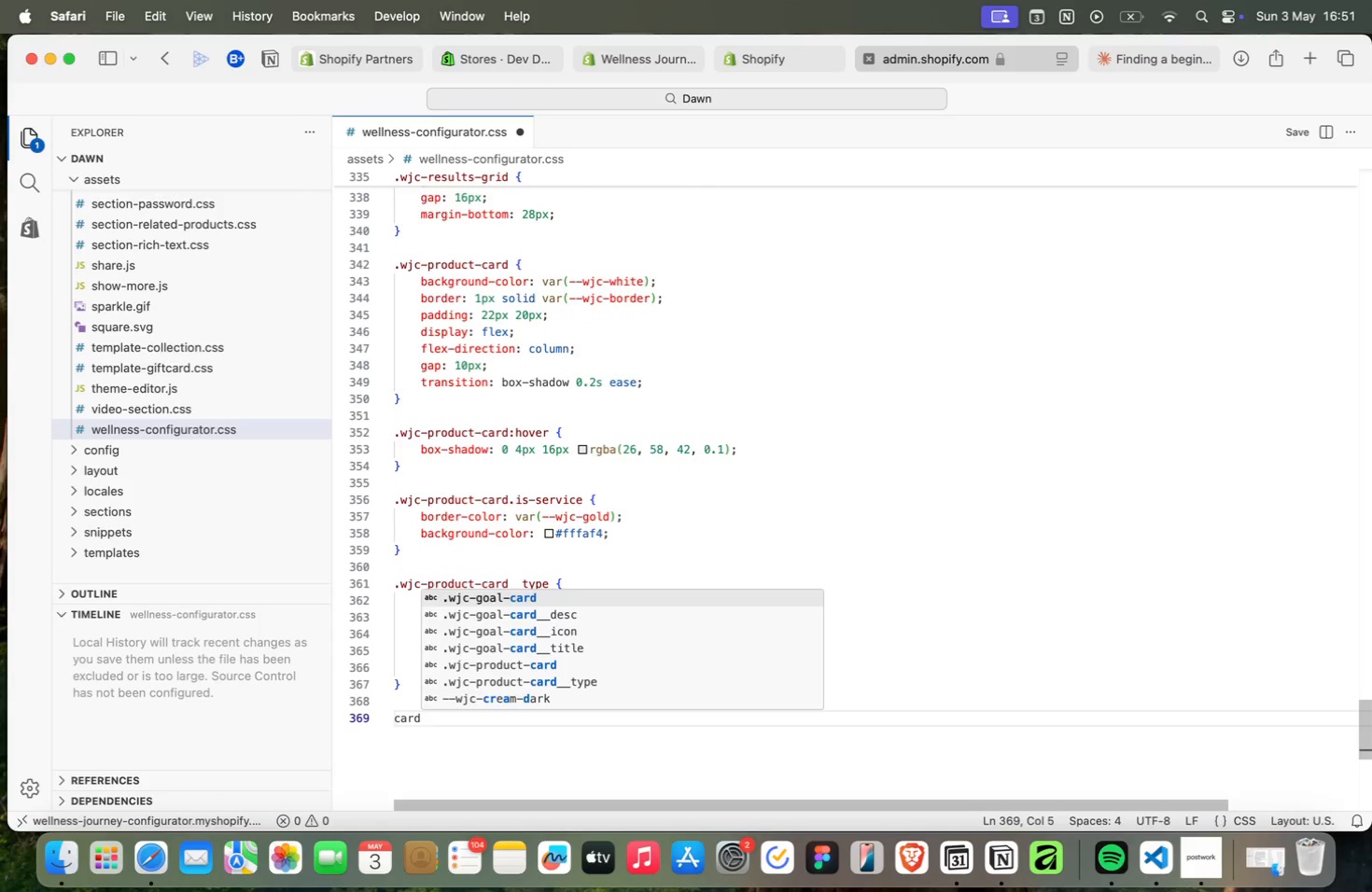 
type(card)
 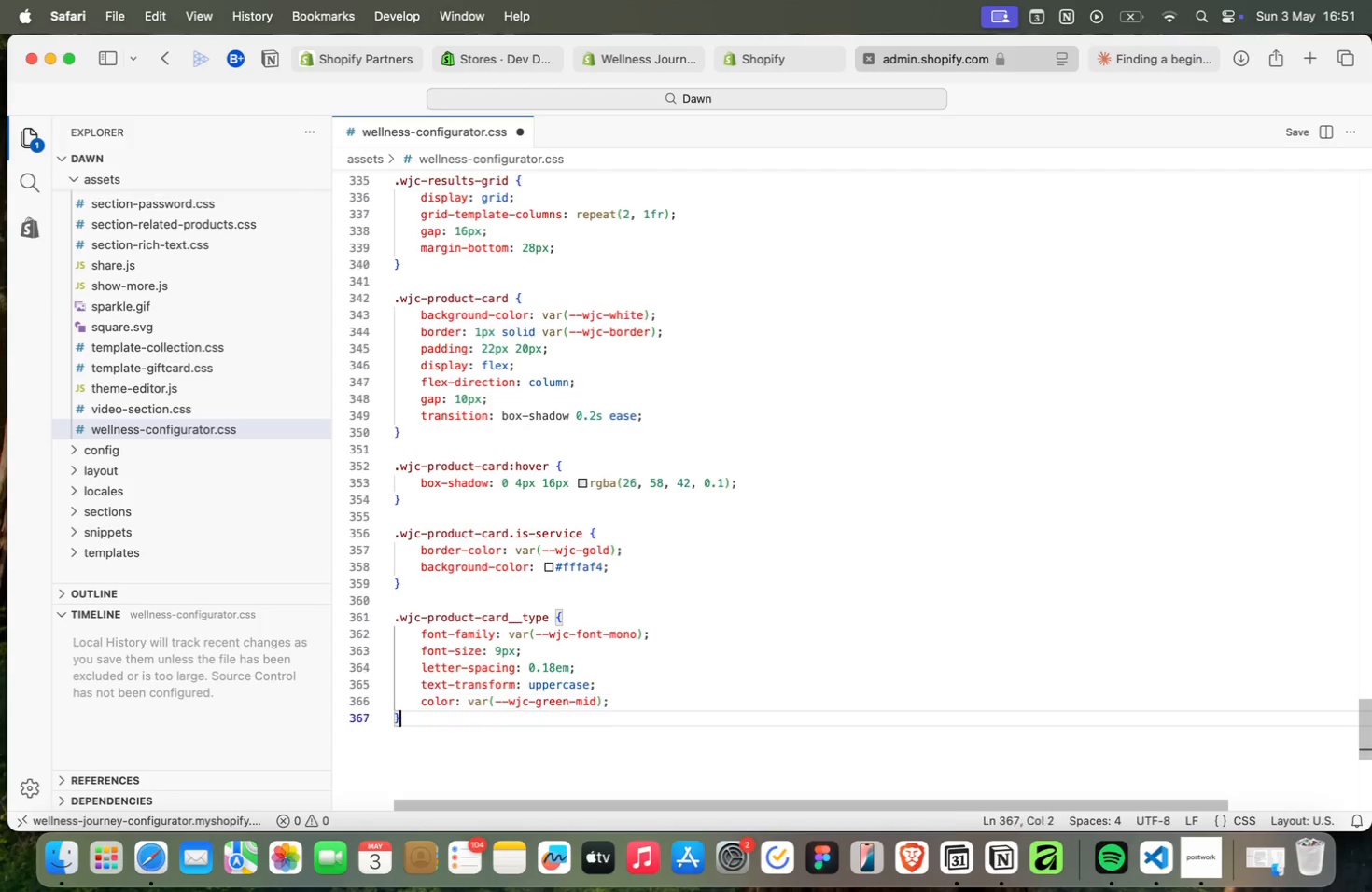 
key(ArrowUp)
 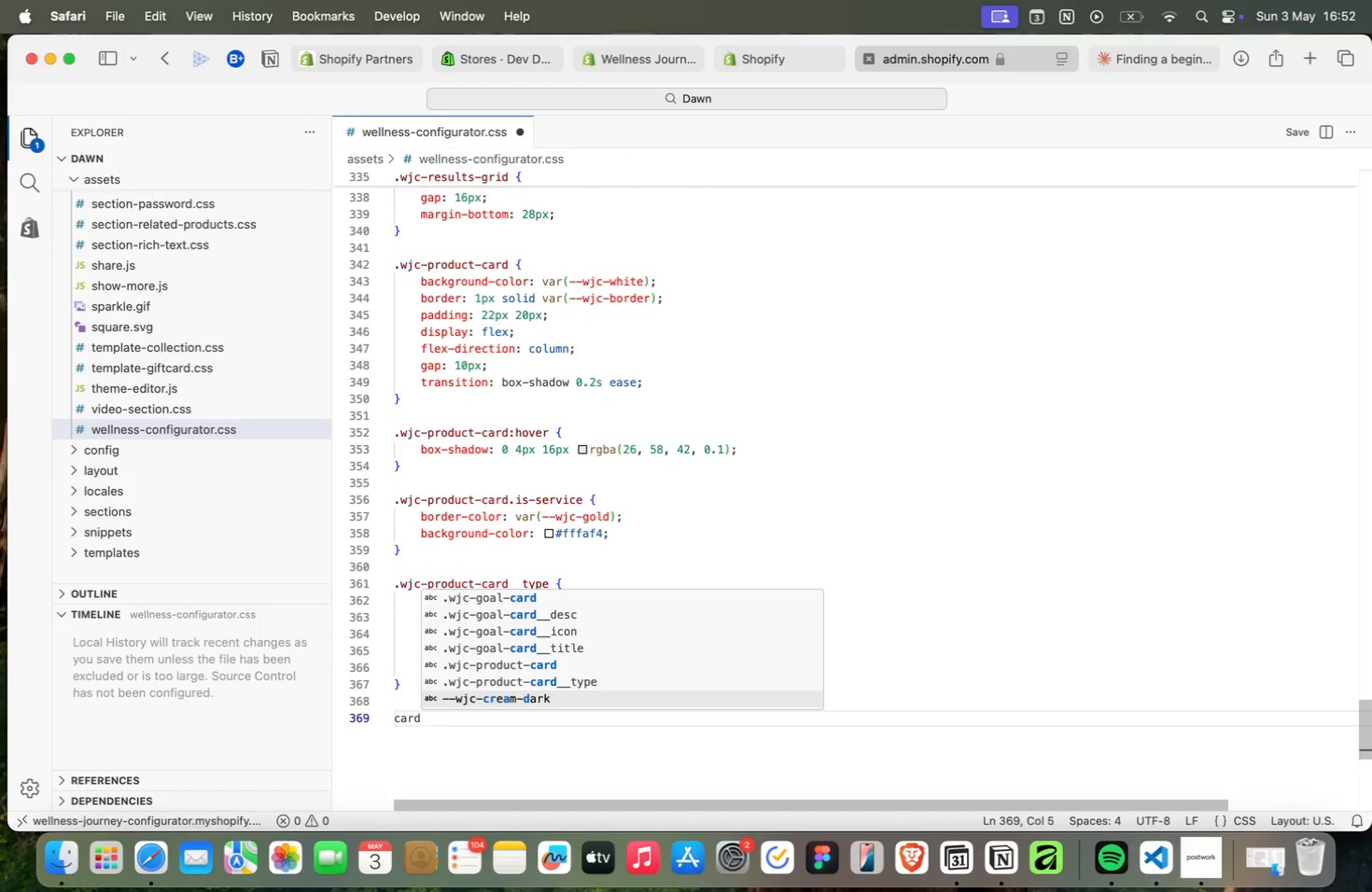 
key(ArrowUp)
 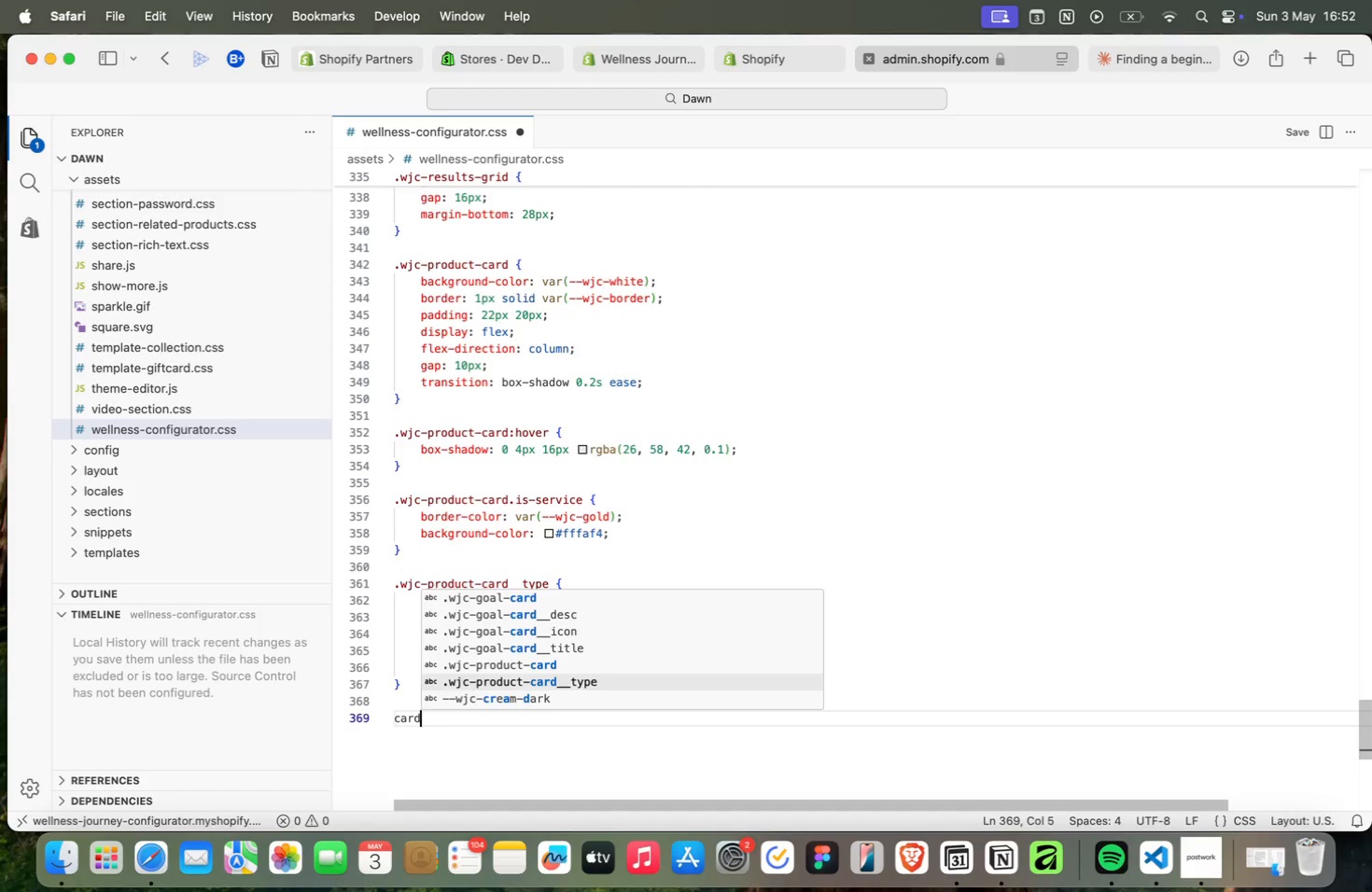 
key(ArrowUp)
 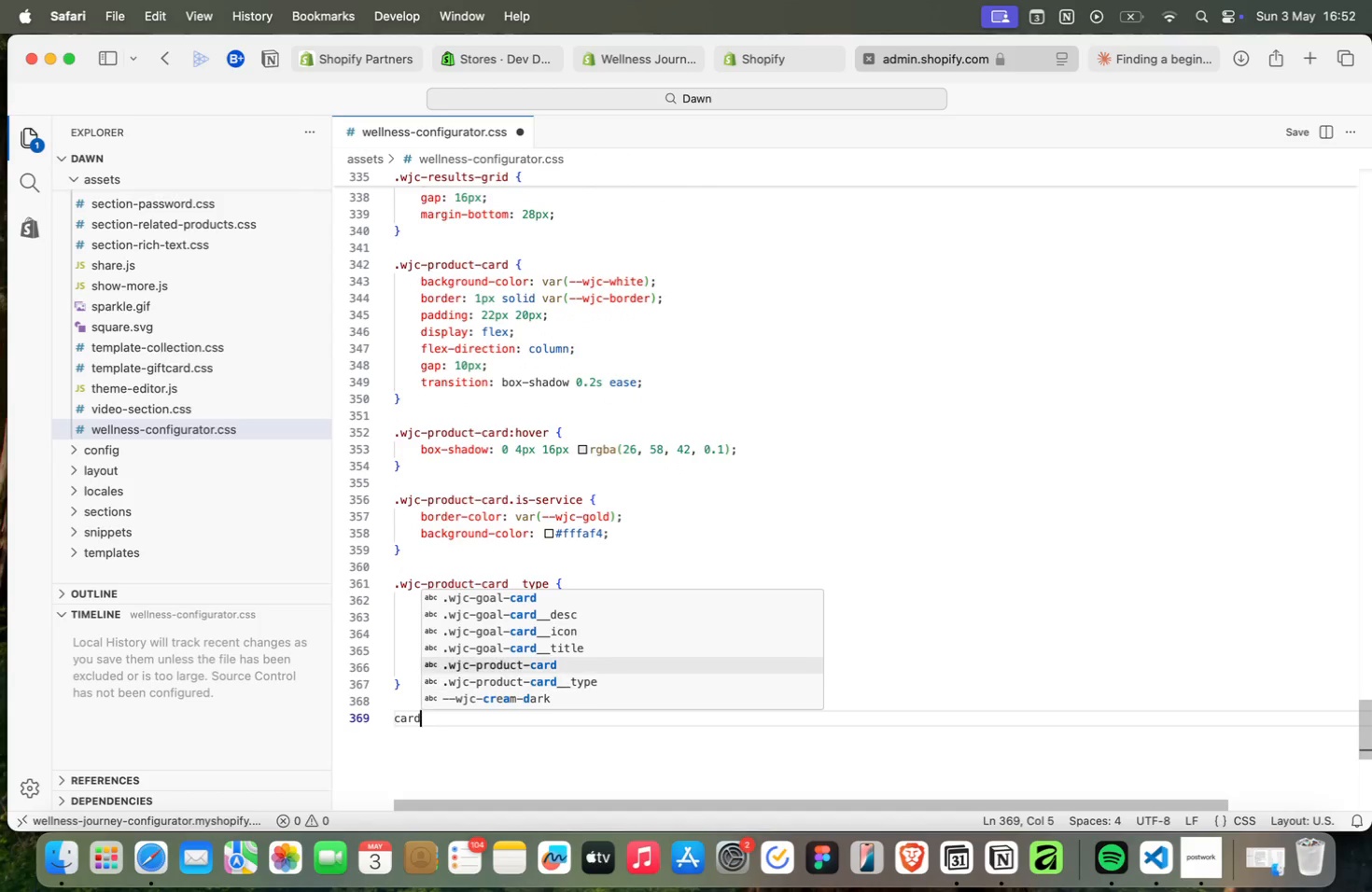 
key(ArrowDown)
 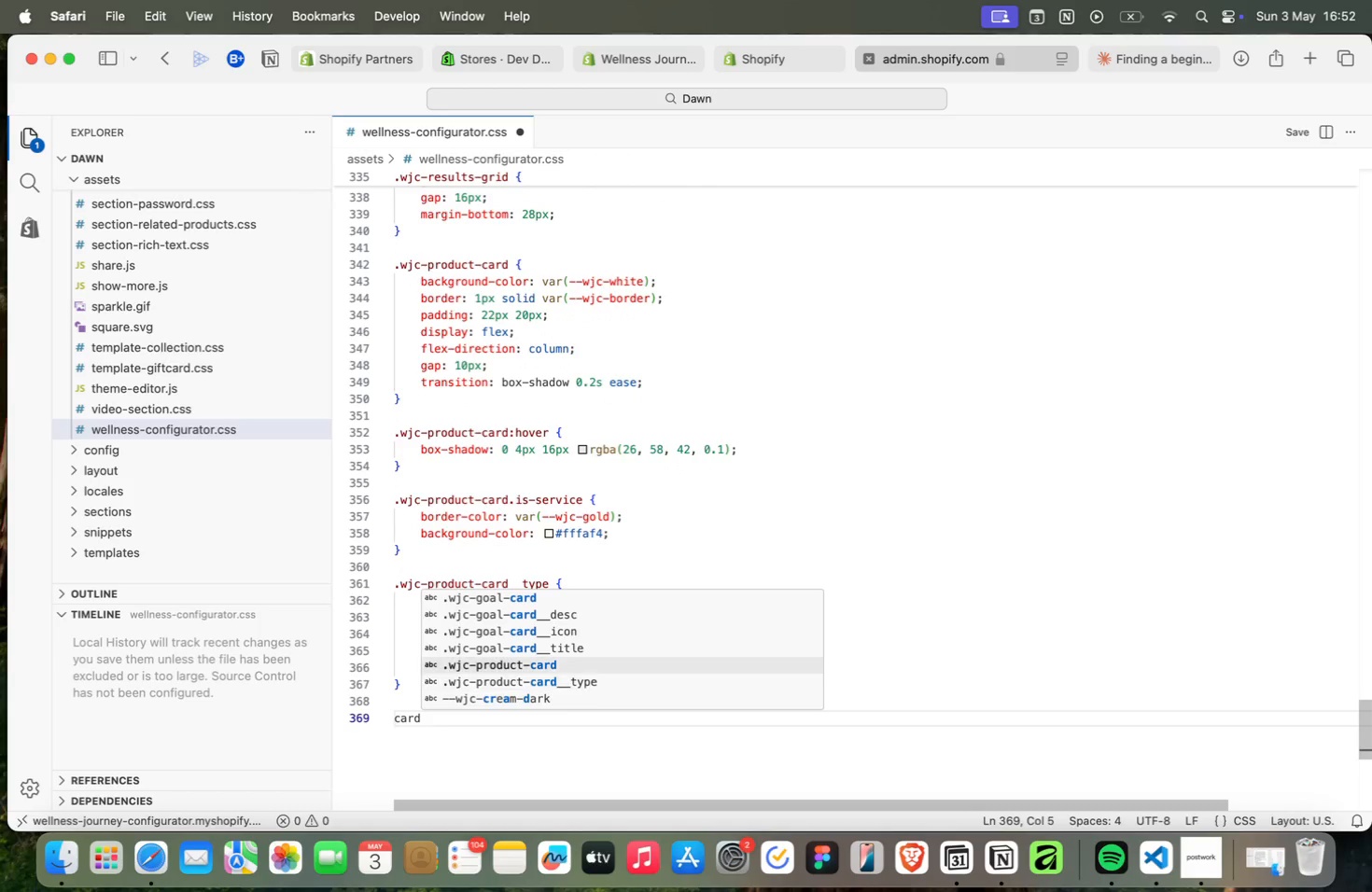 
key(ArrowUp)
 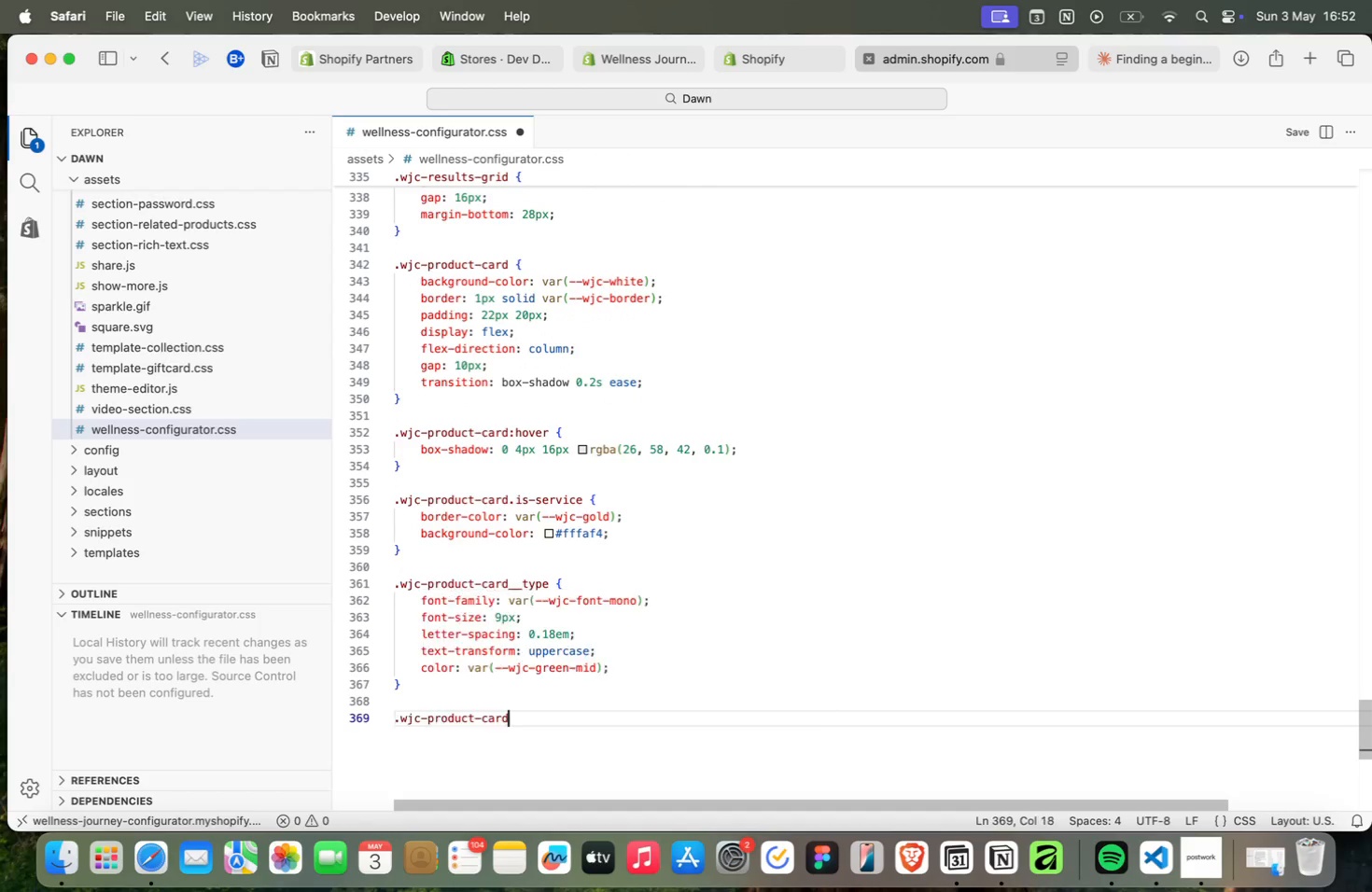 
key(Enter)
 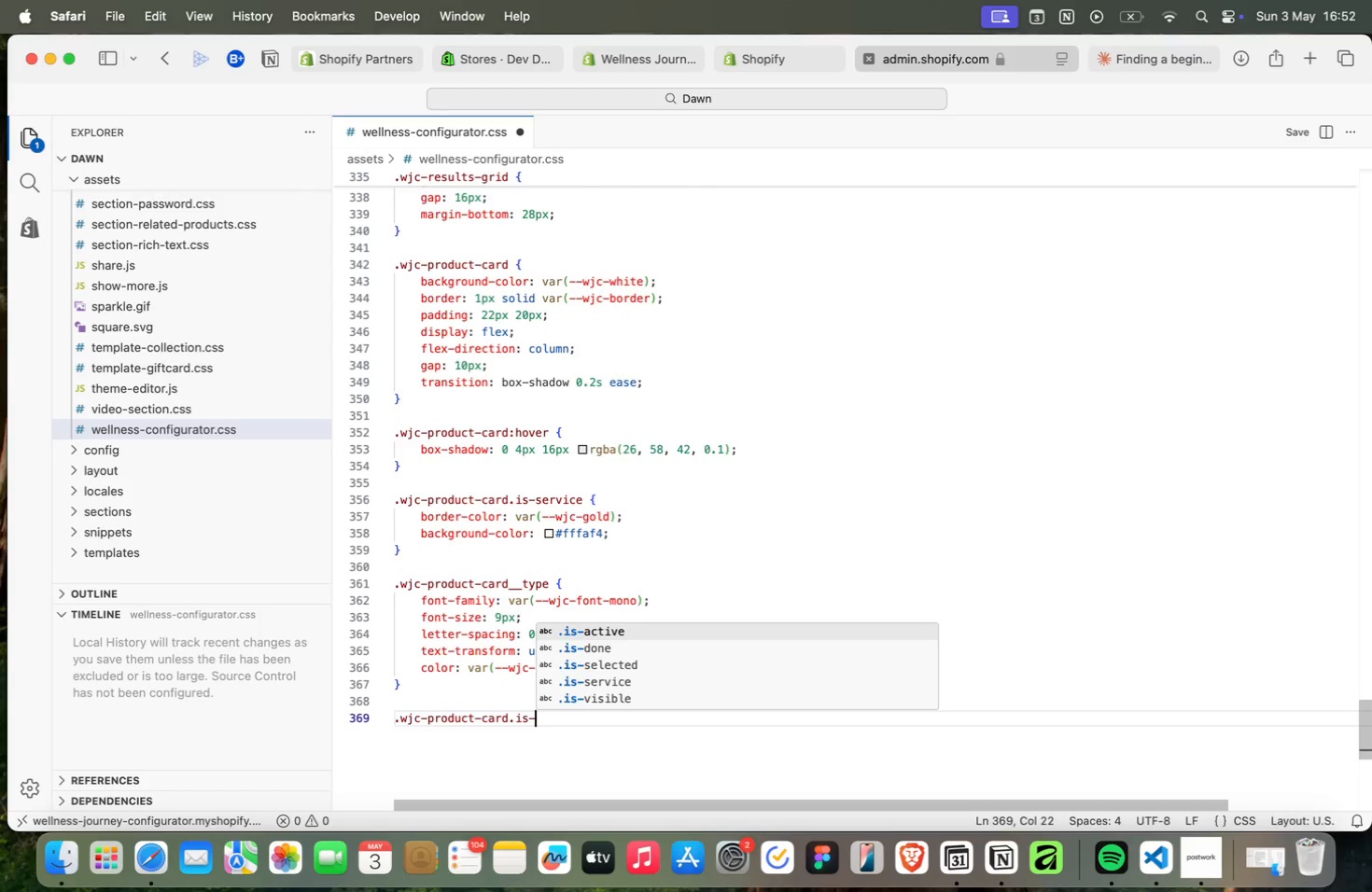 
type(.is-)
 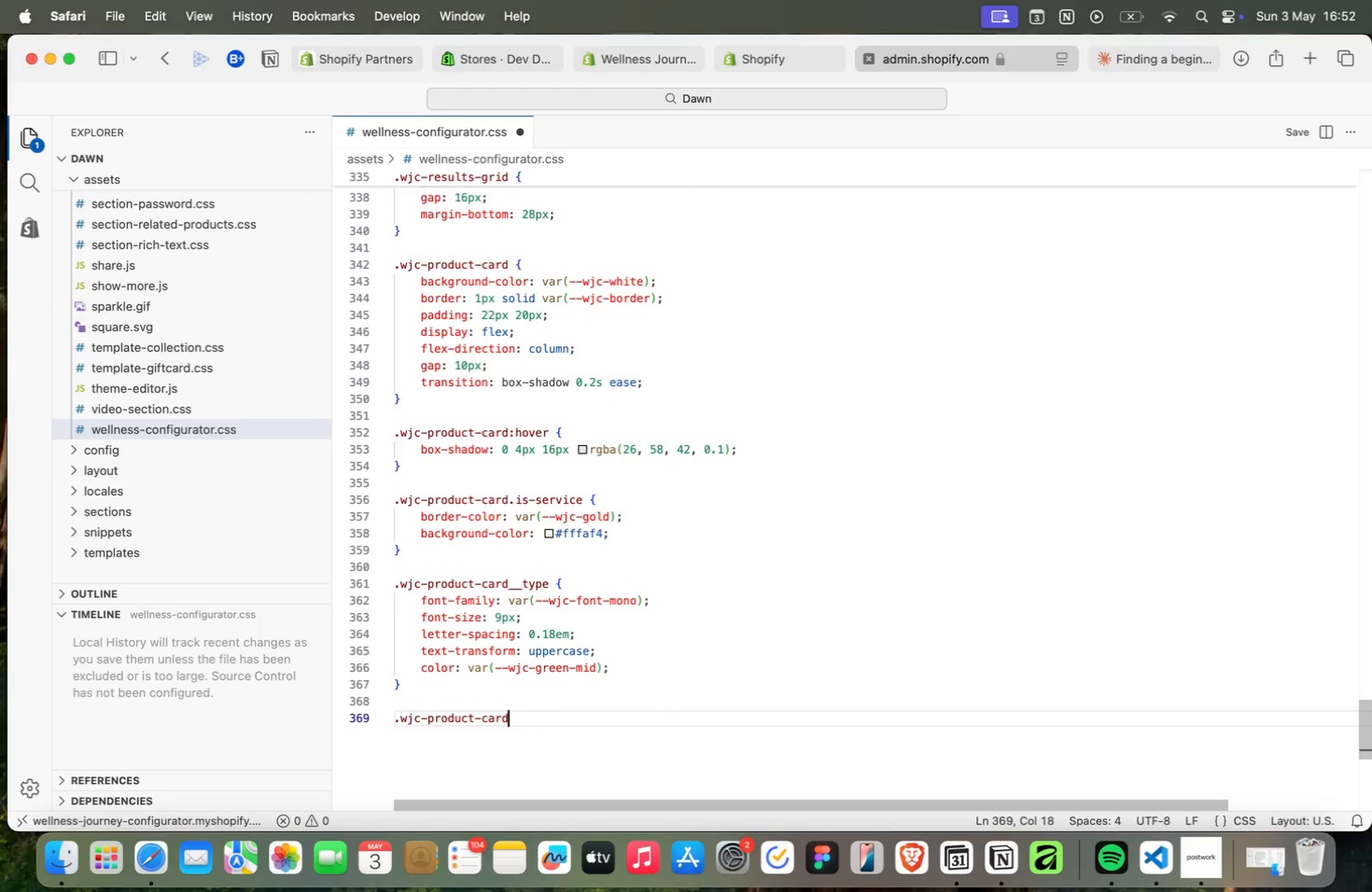 
key(ArrowUp)
 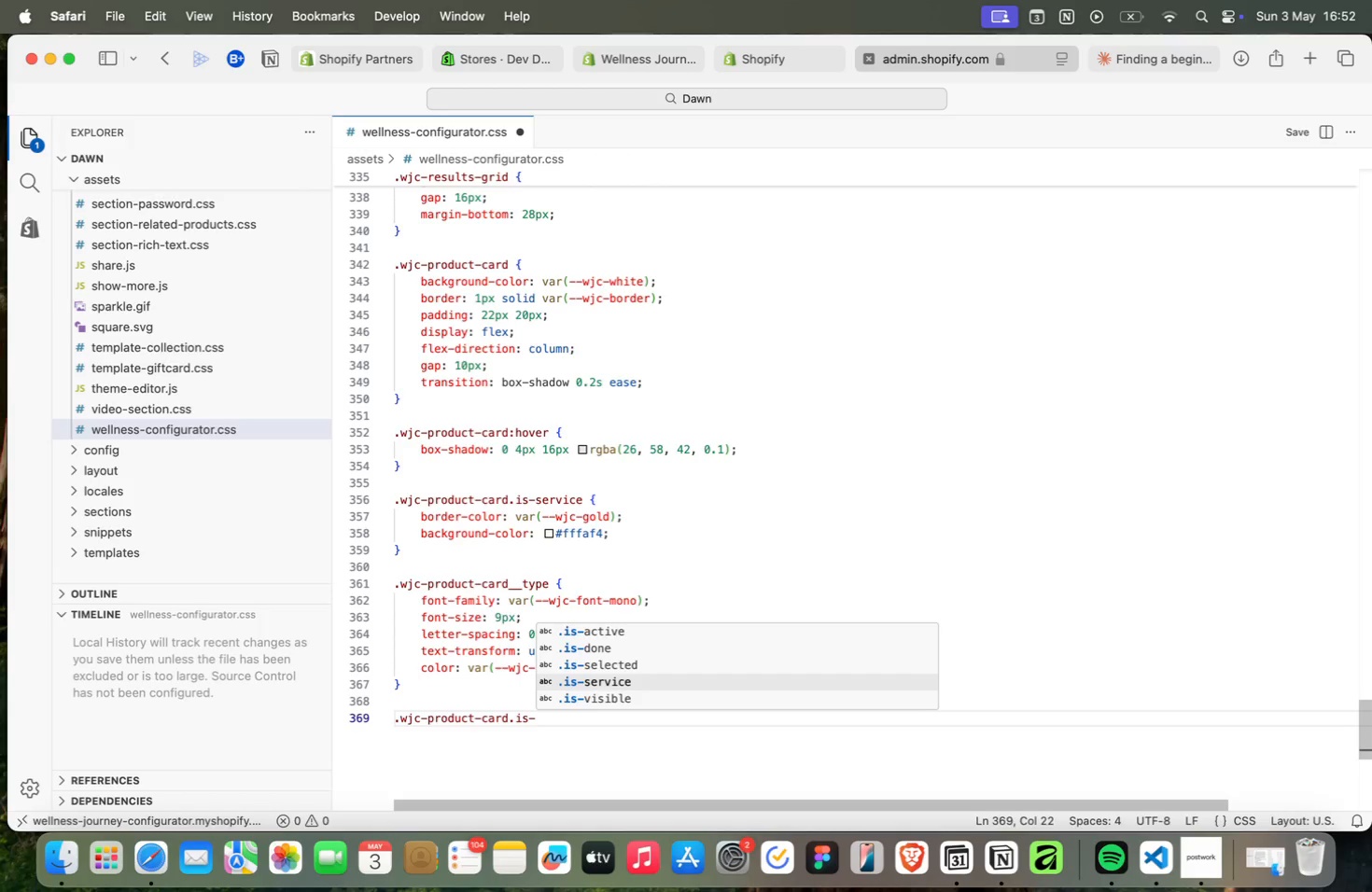 
key(ArrowUp)
 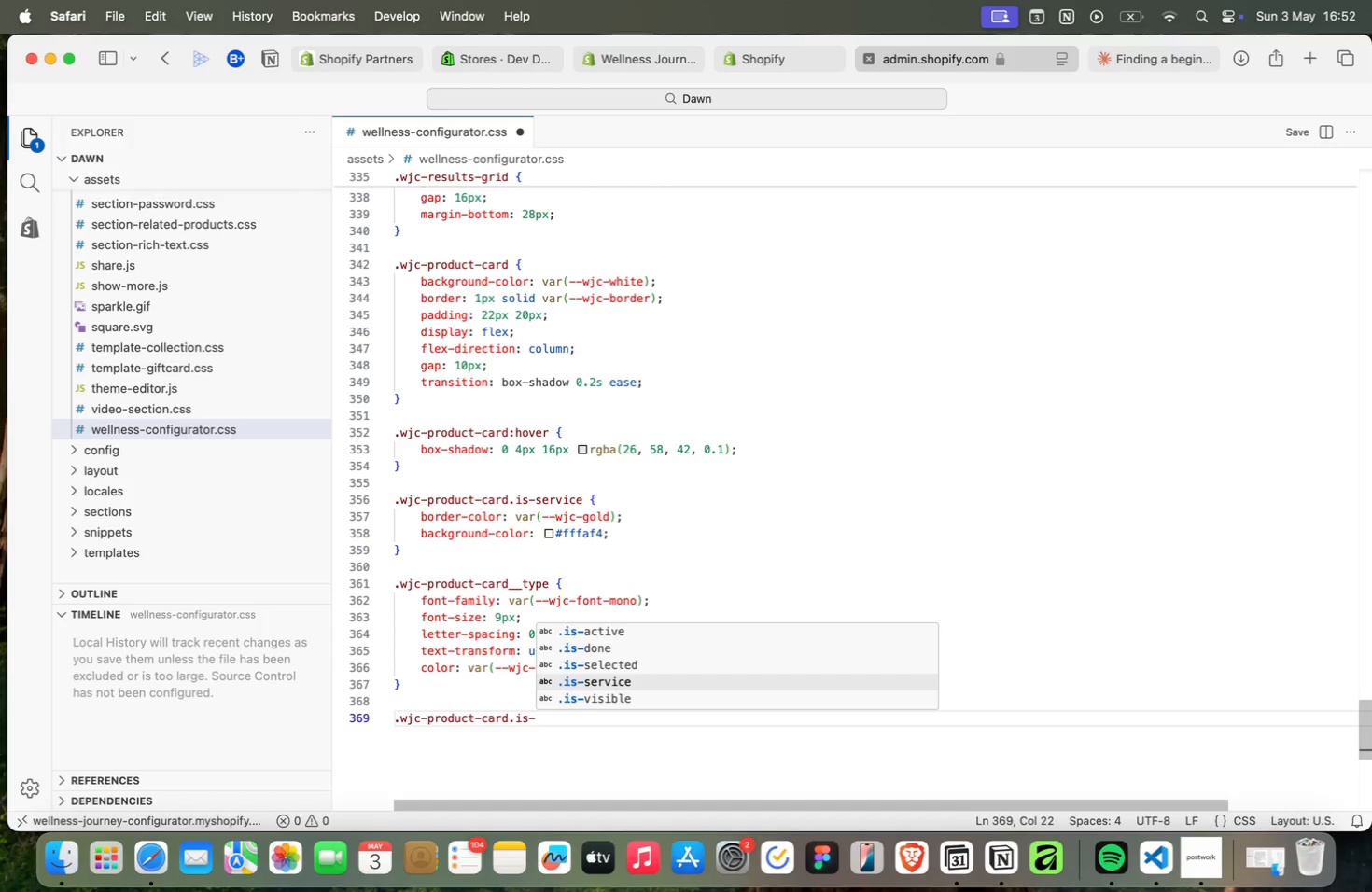 
key(Enter)
 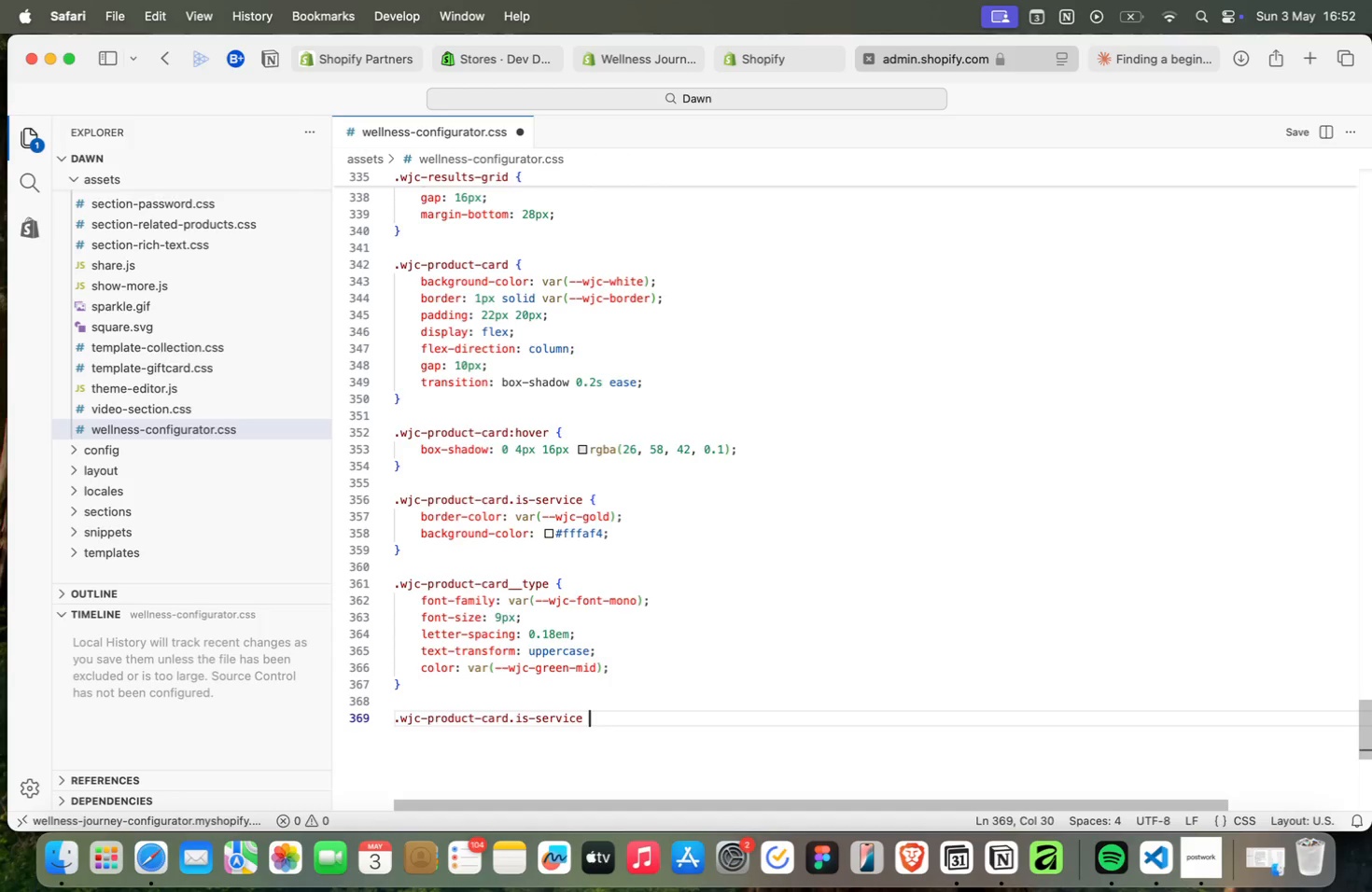 
type( prd)
 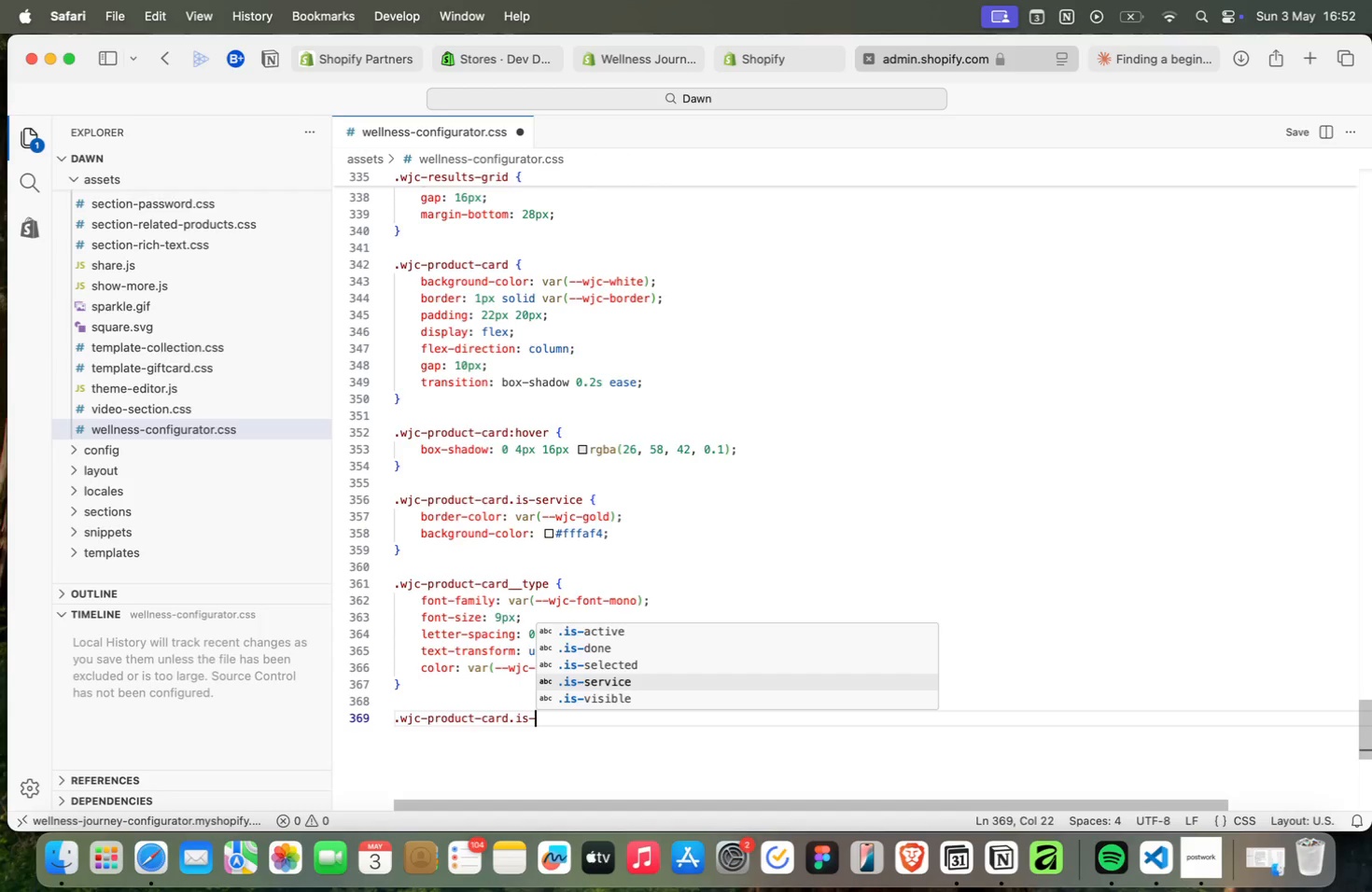 
key(ArrowDown)
 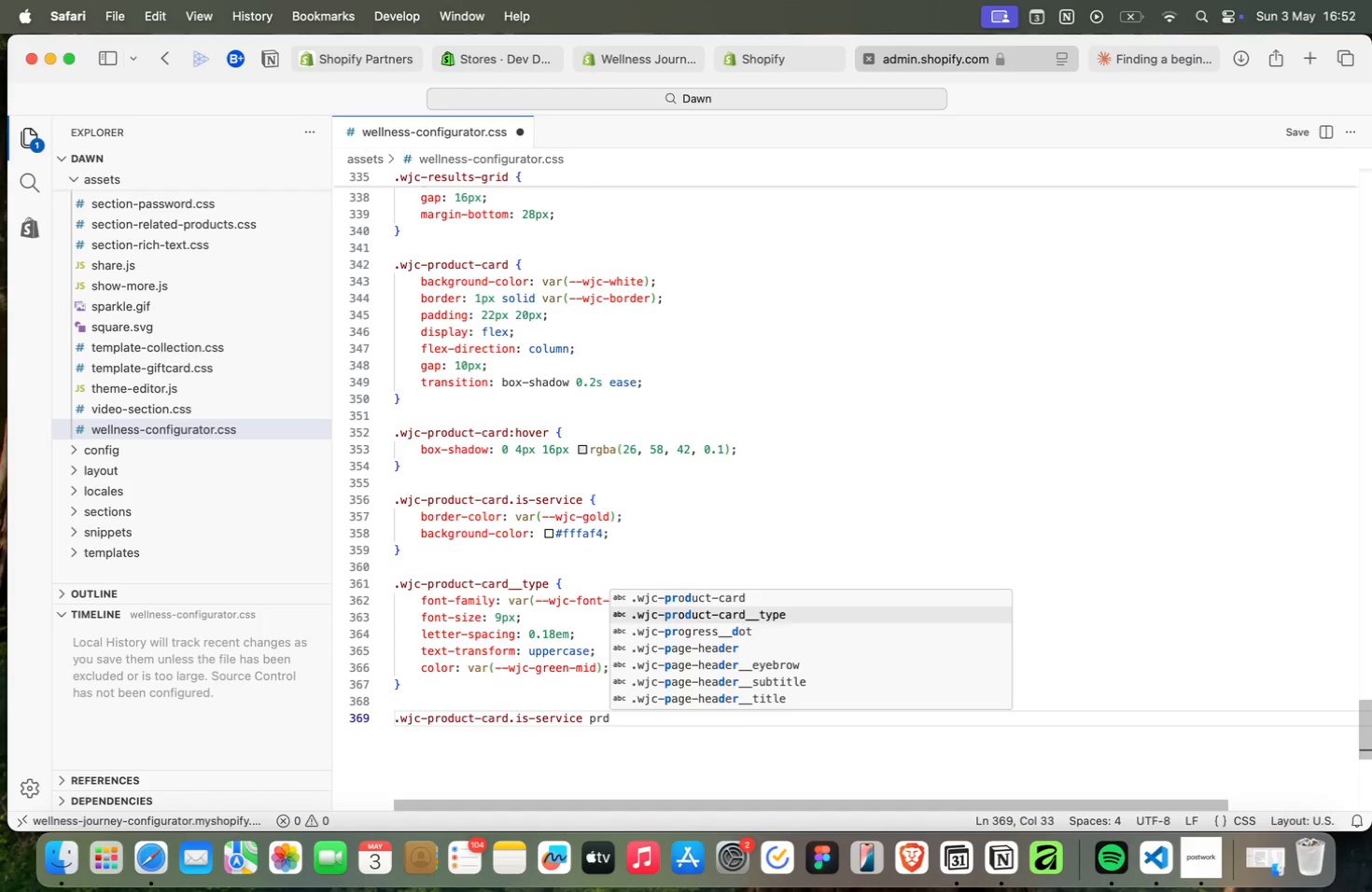 
key(Enter)
 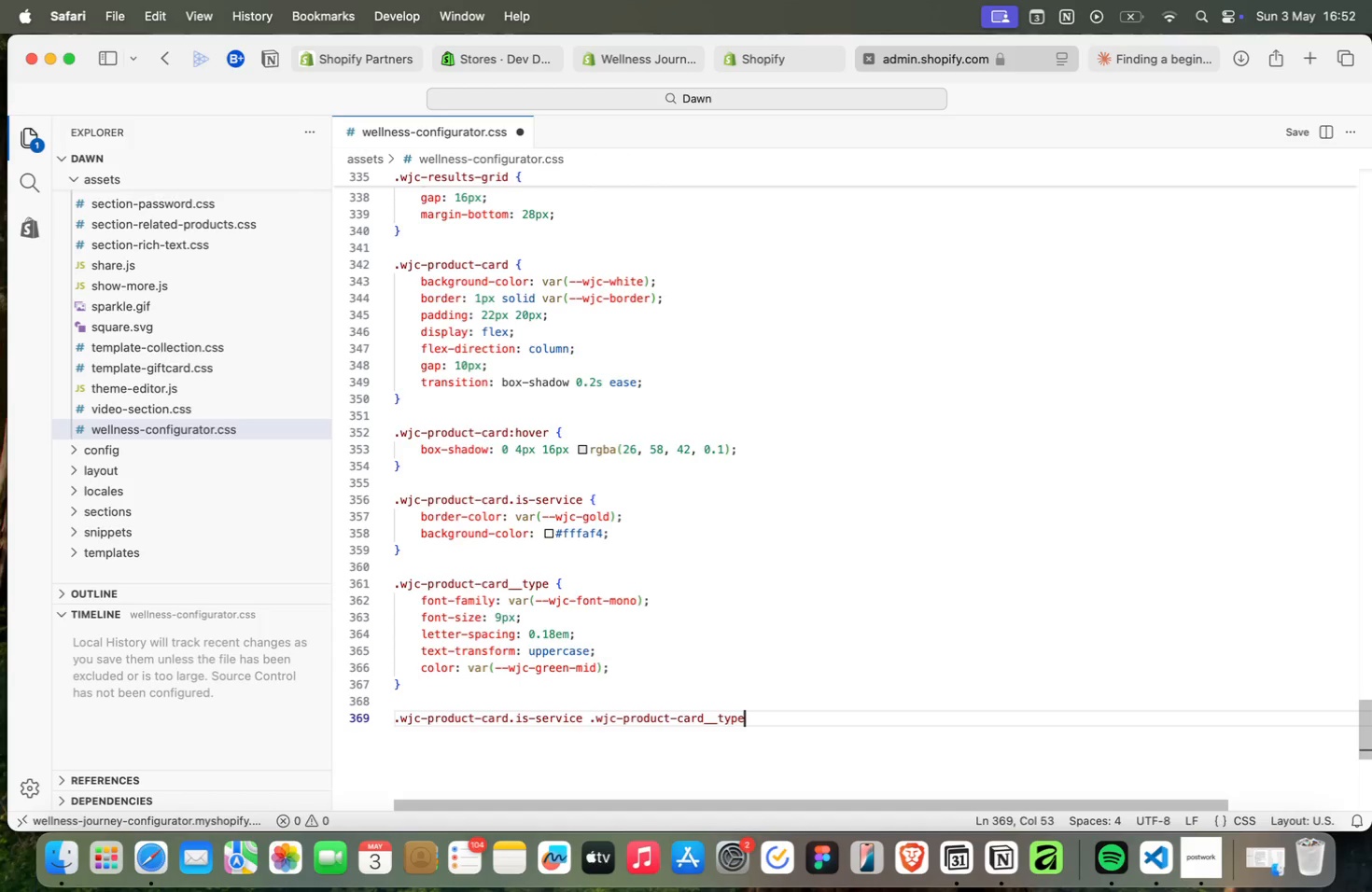 
key(Space)
 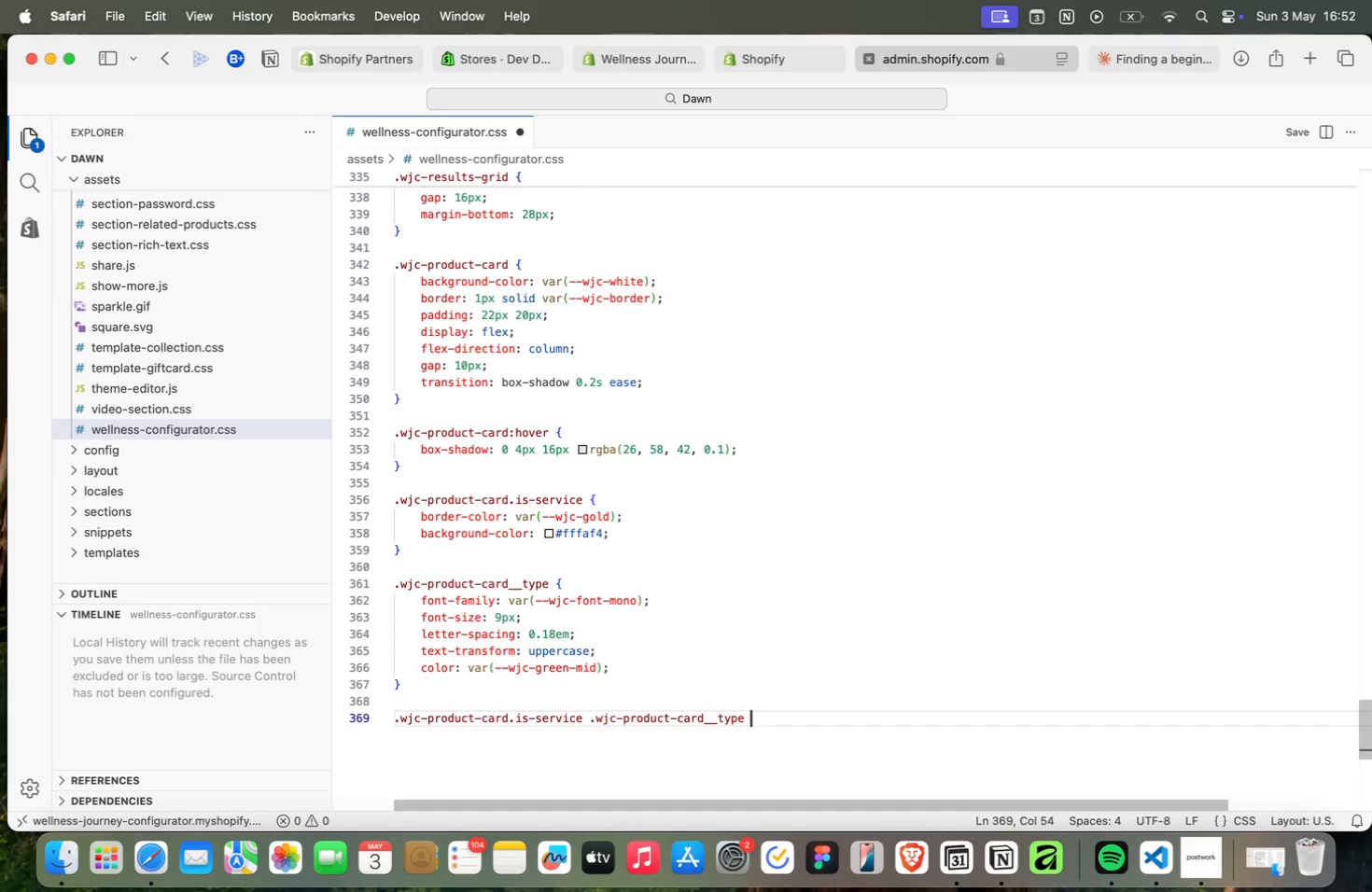 
key(Shift+BracketLeft)
 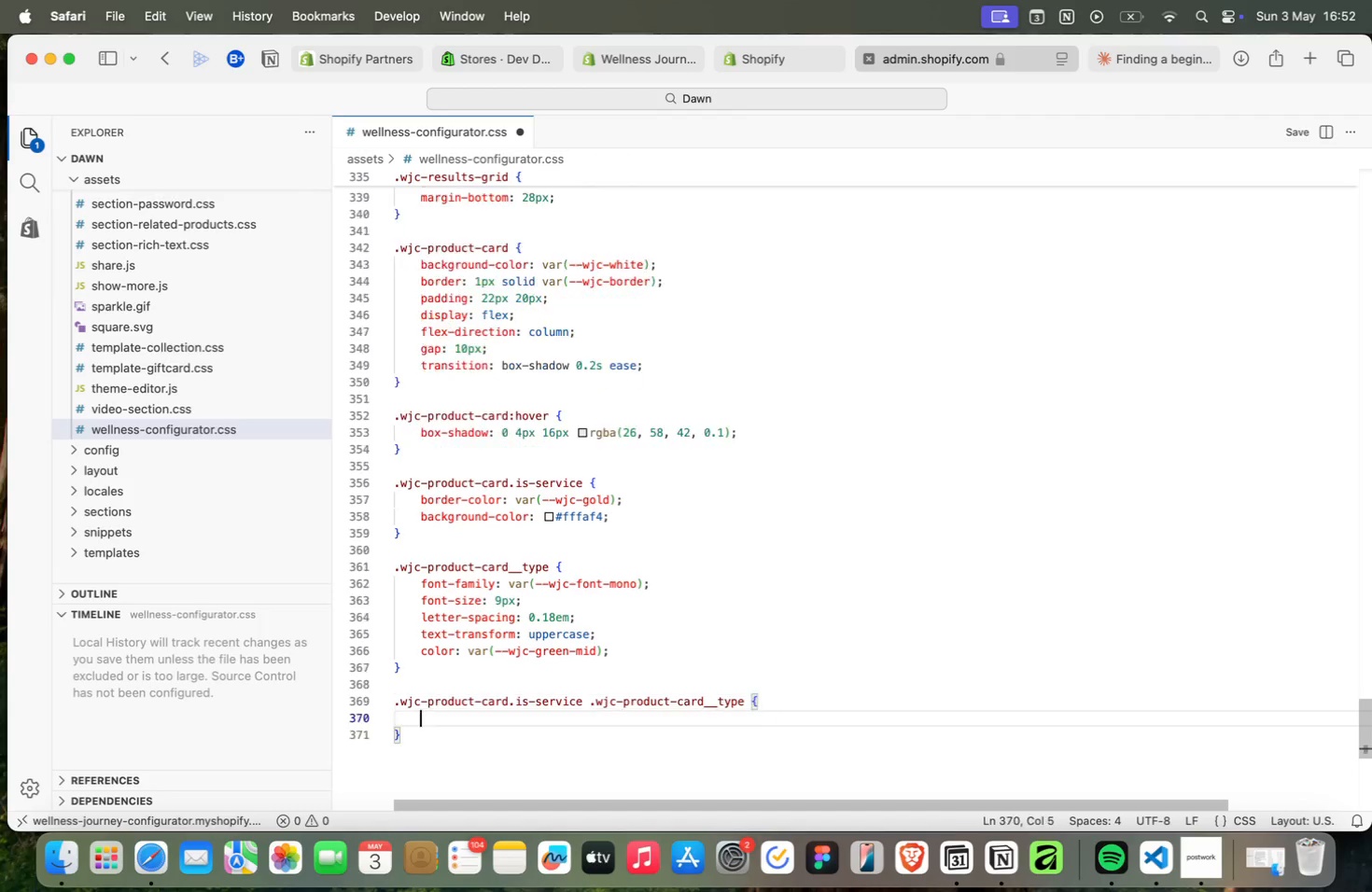 
key(Enter)
 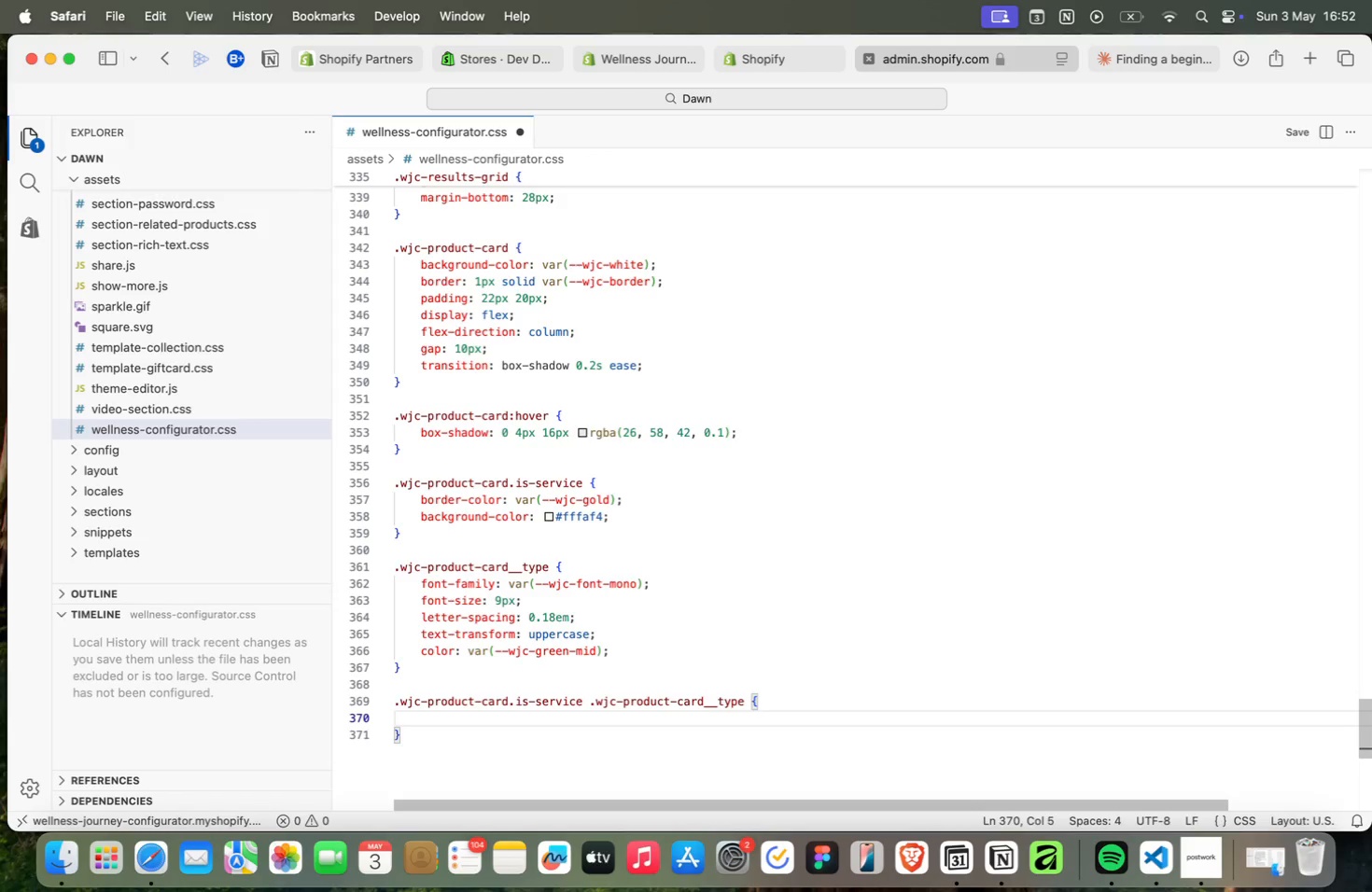 
type(col)
 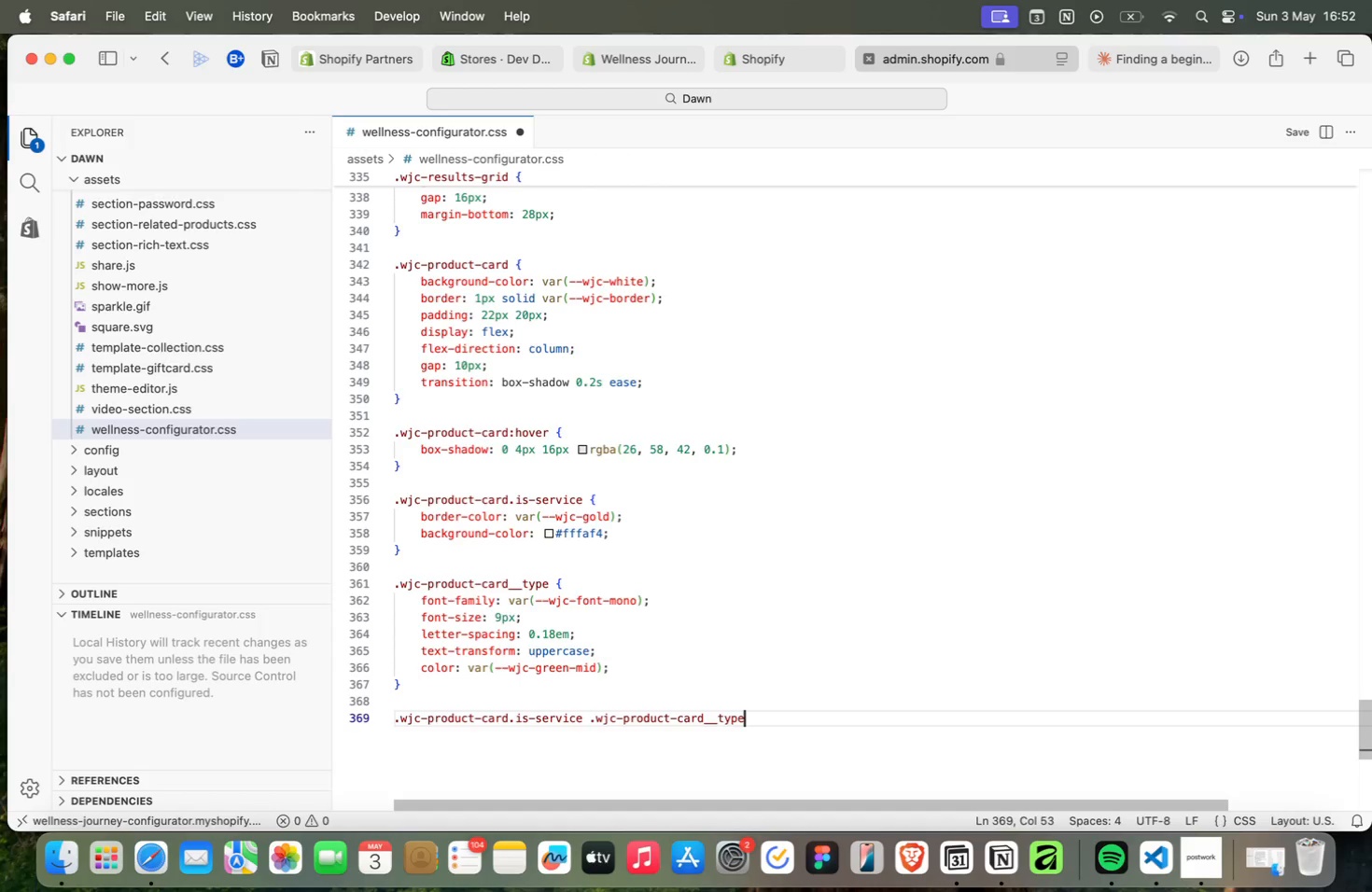 
key(Enter)
 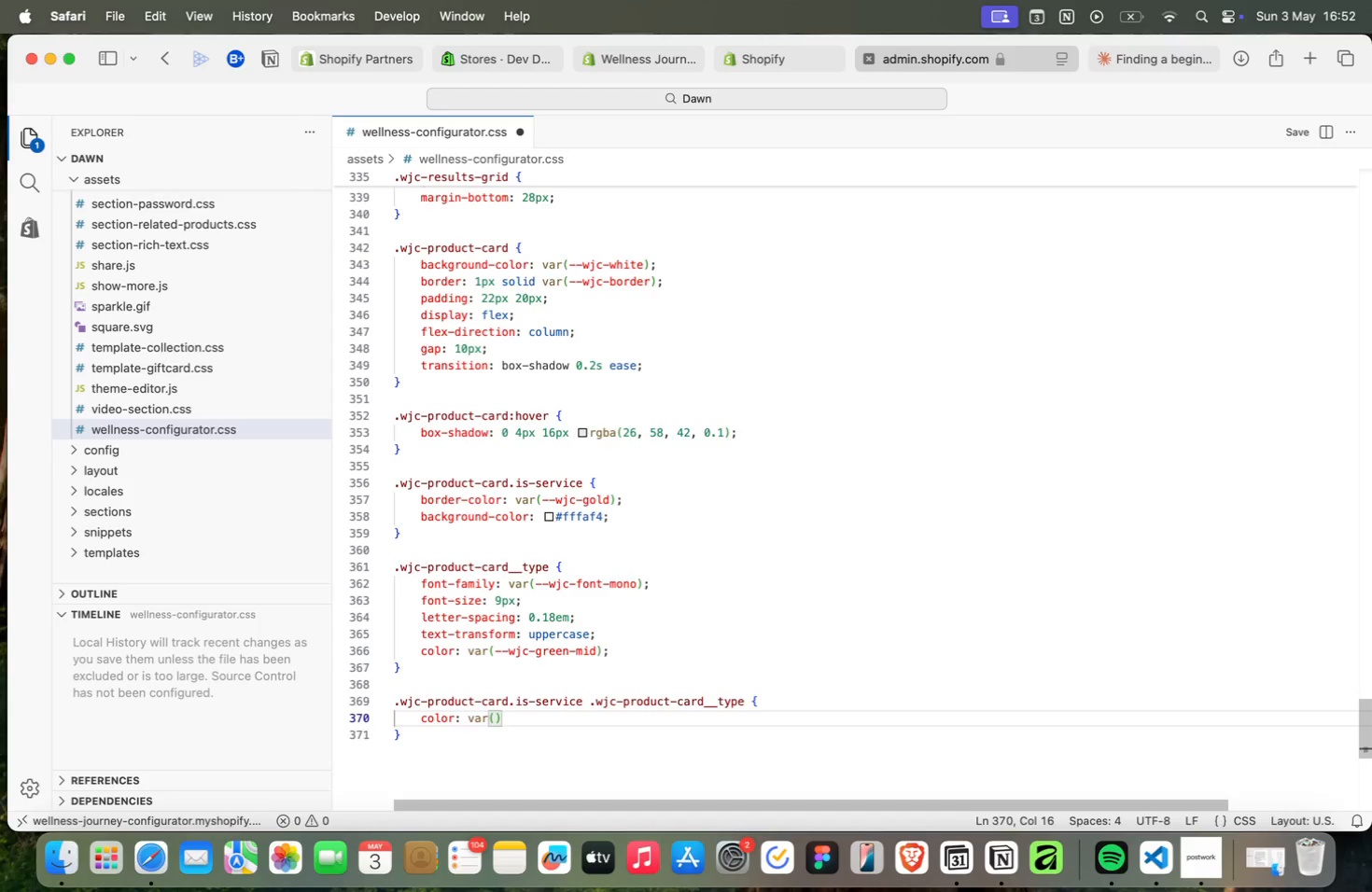 
type(: var(gold)
 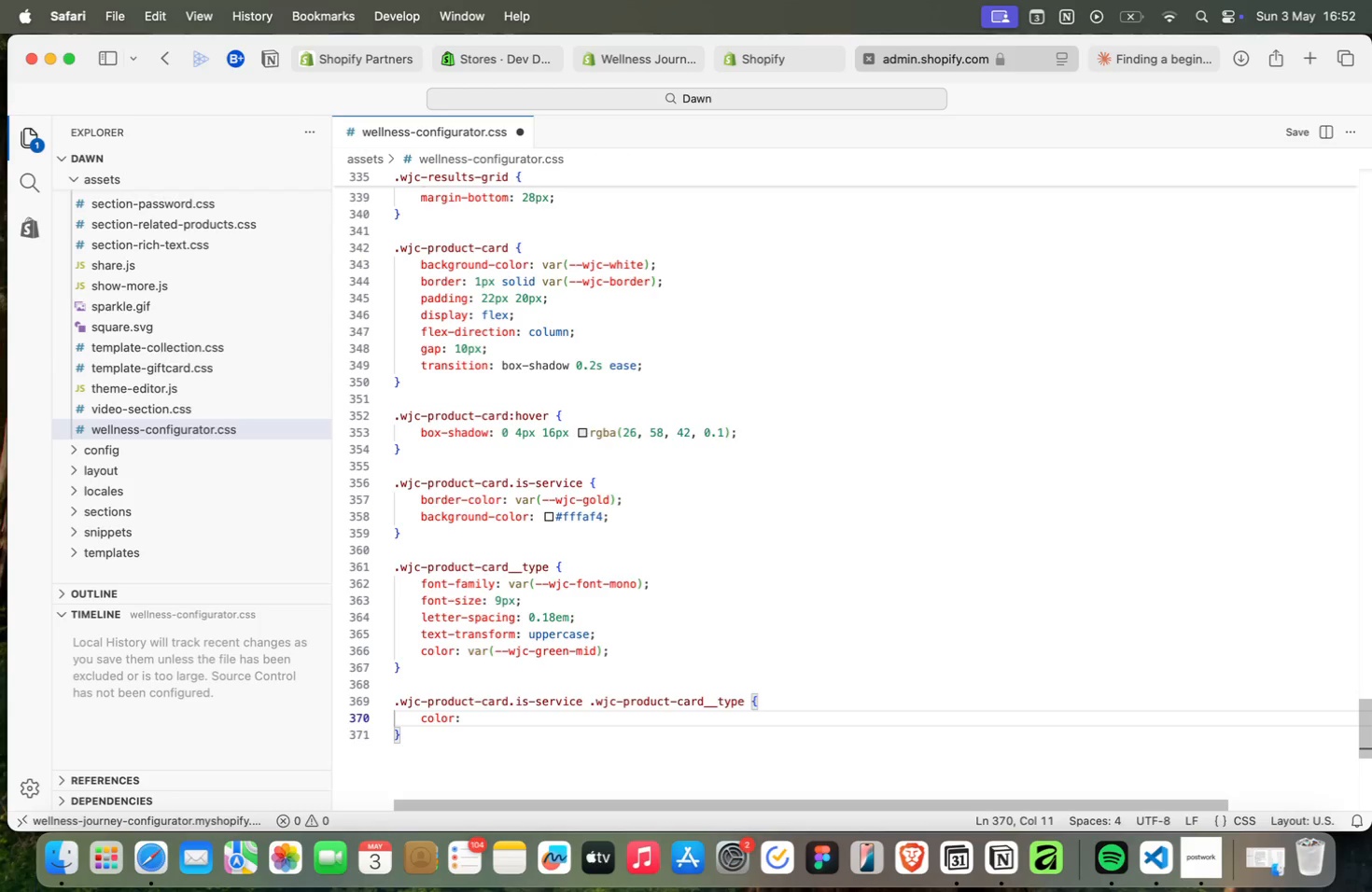 
key(Enter)
 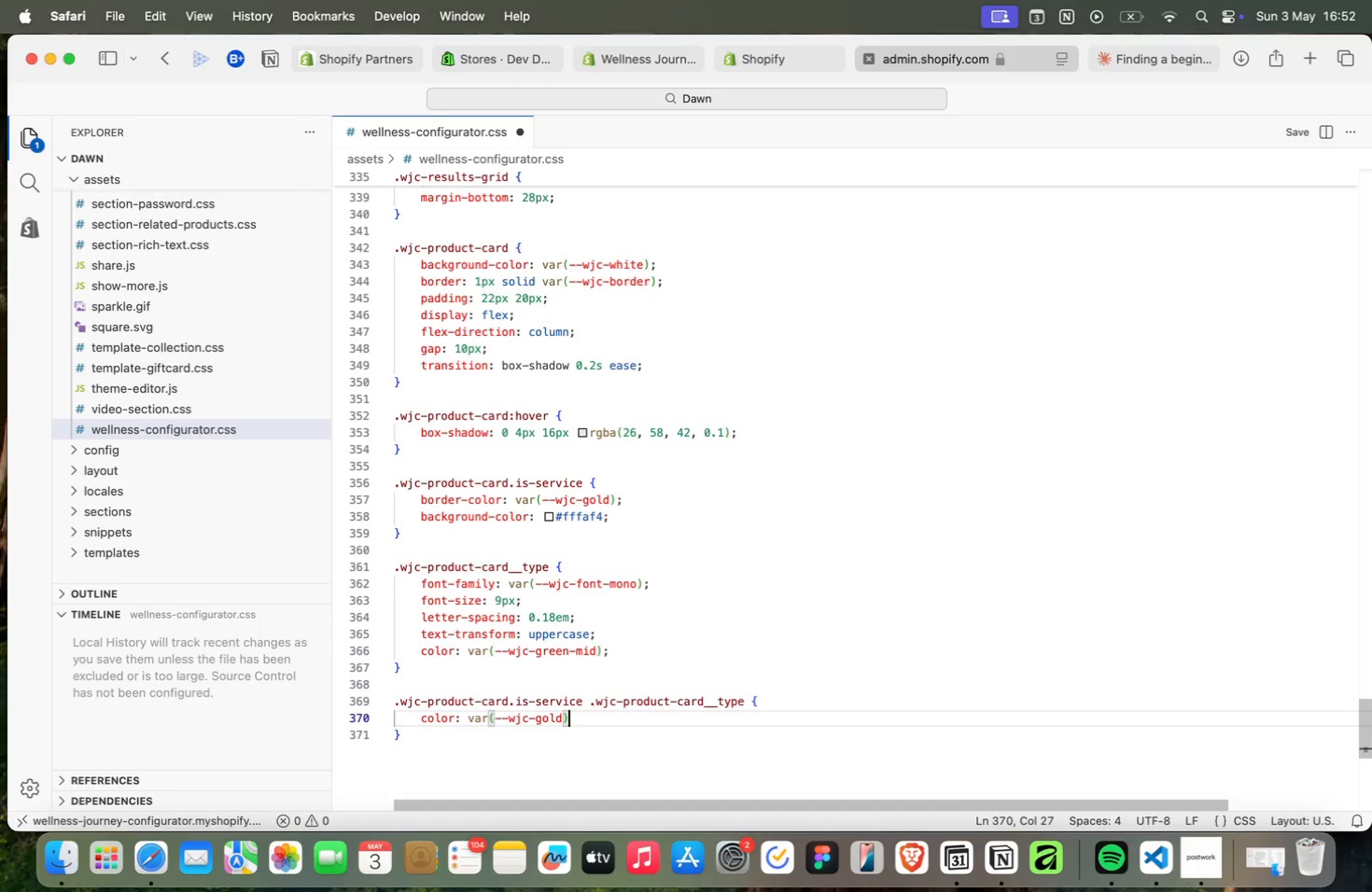 
key(ArrowRight)
 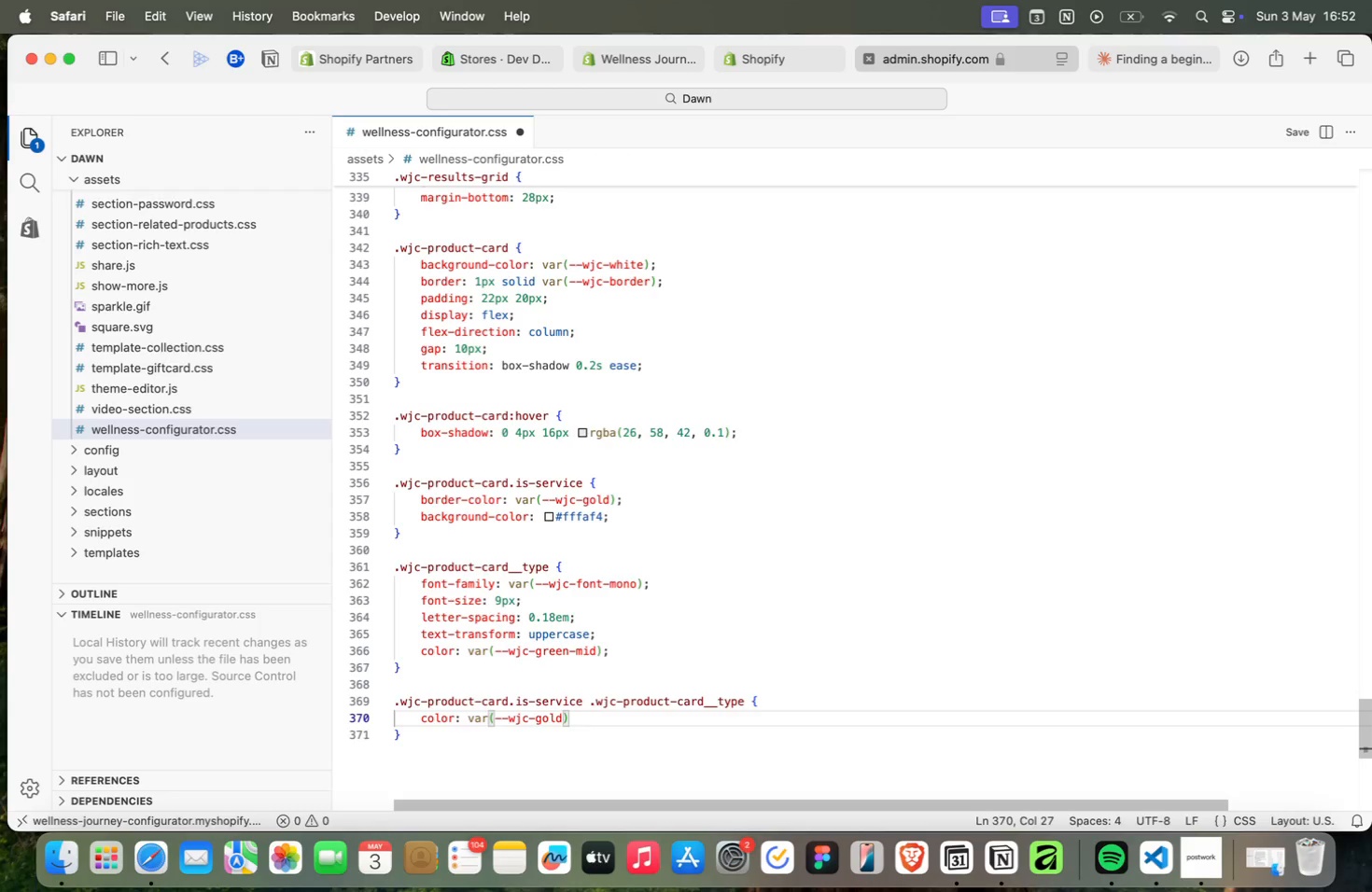 
key(Semicolon)
 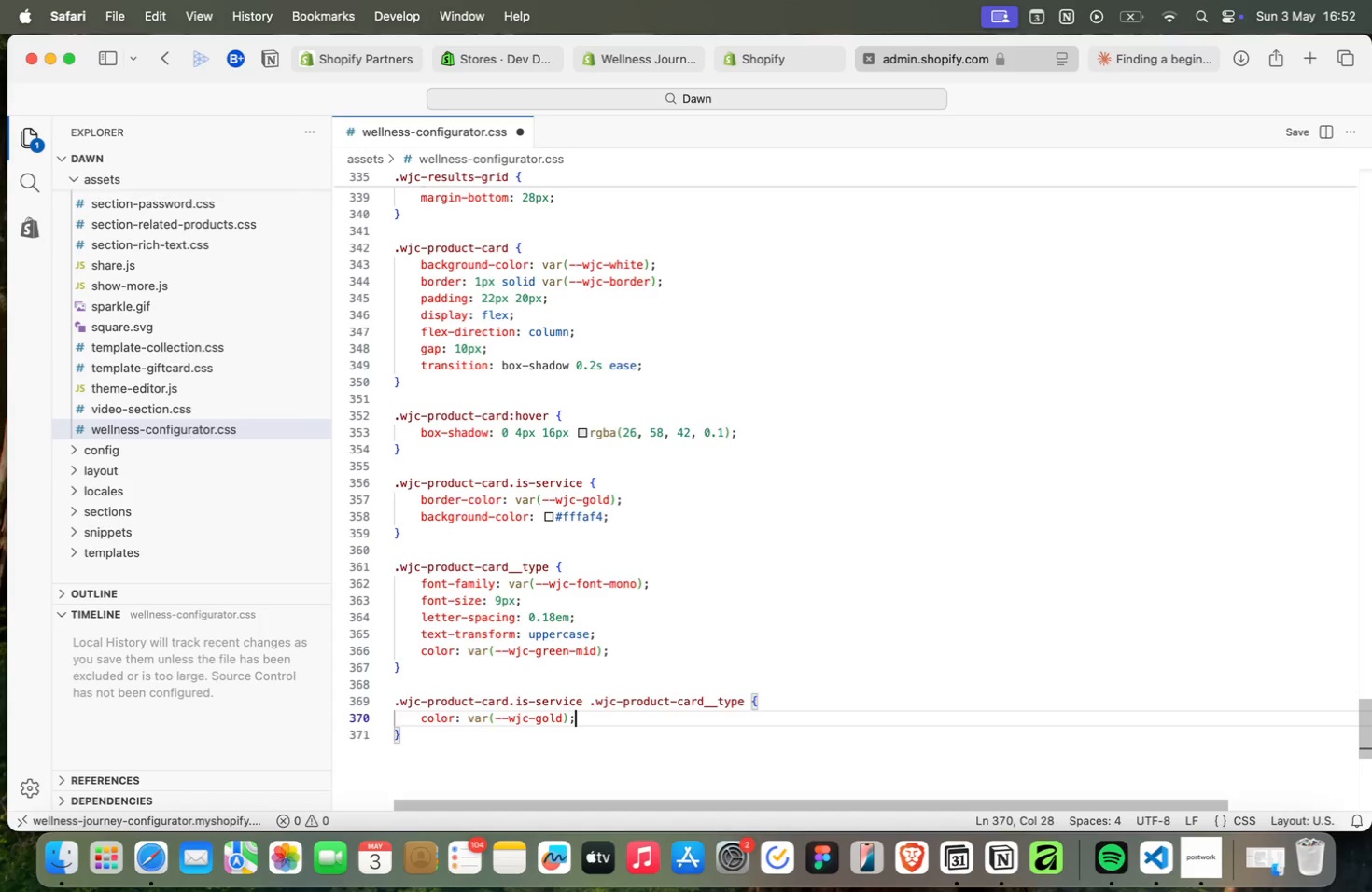 
key(ArrowDown)
 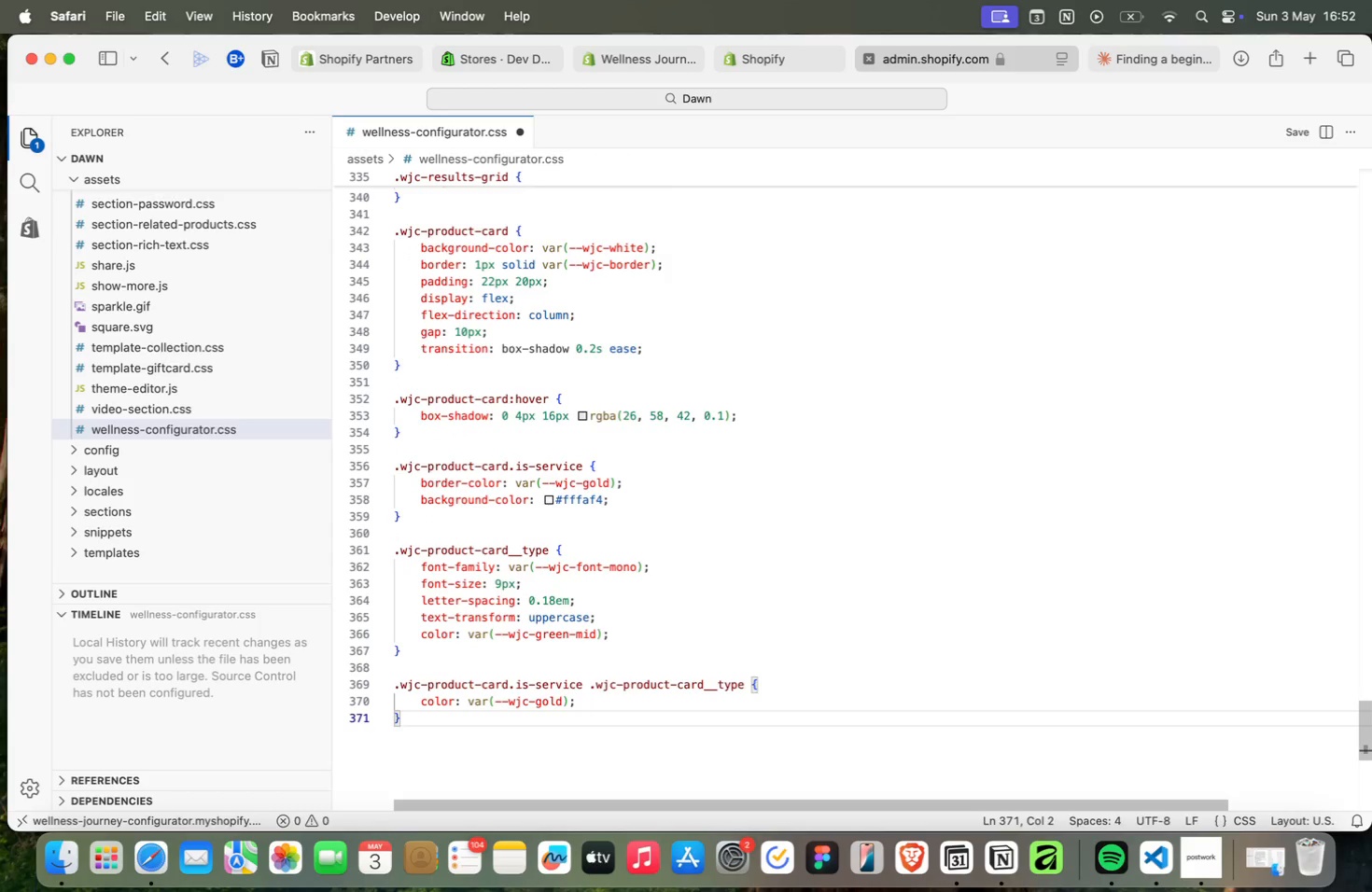 
key(Enter)
 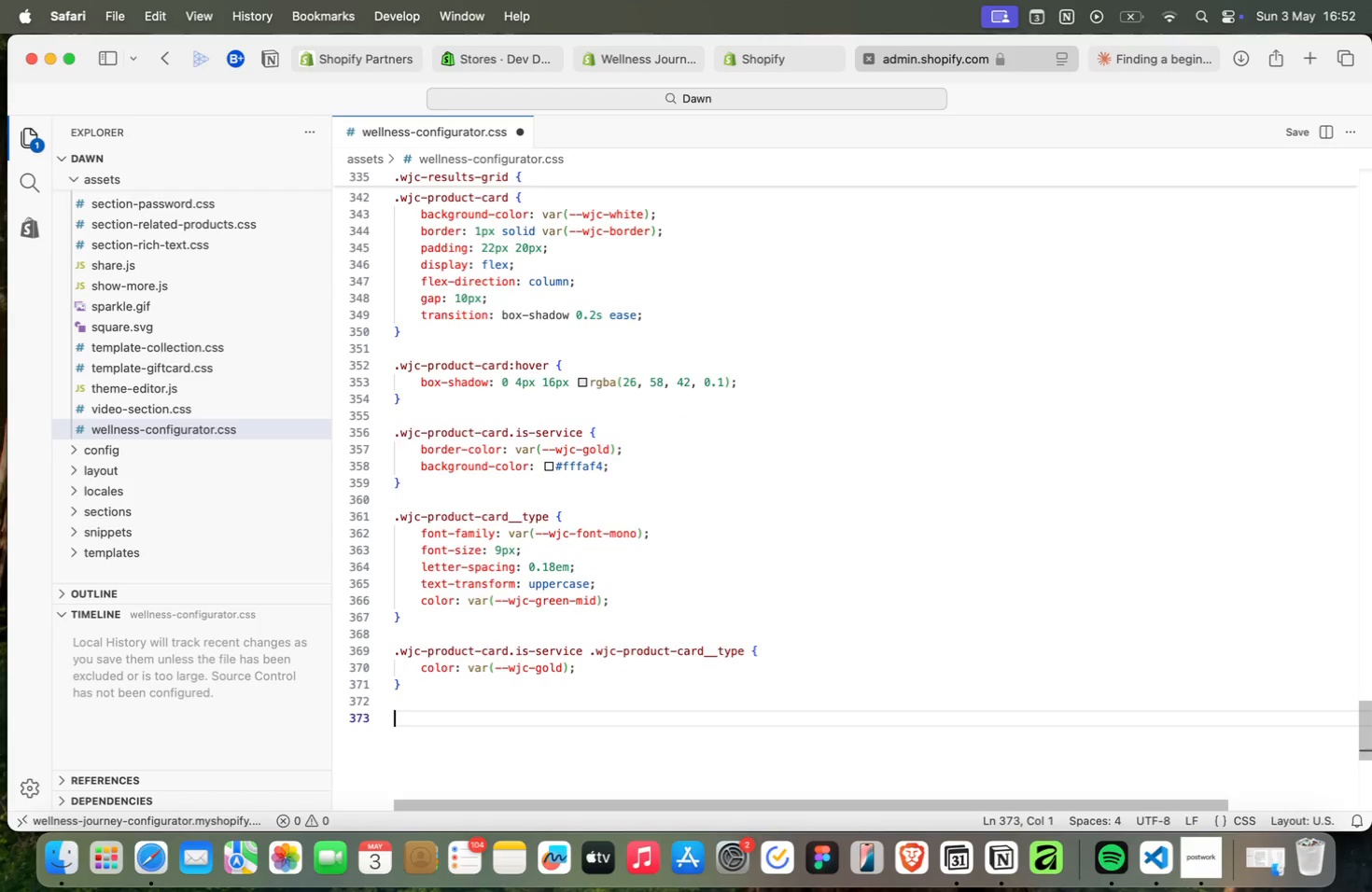 
key(Enter)
 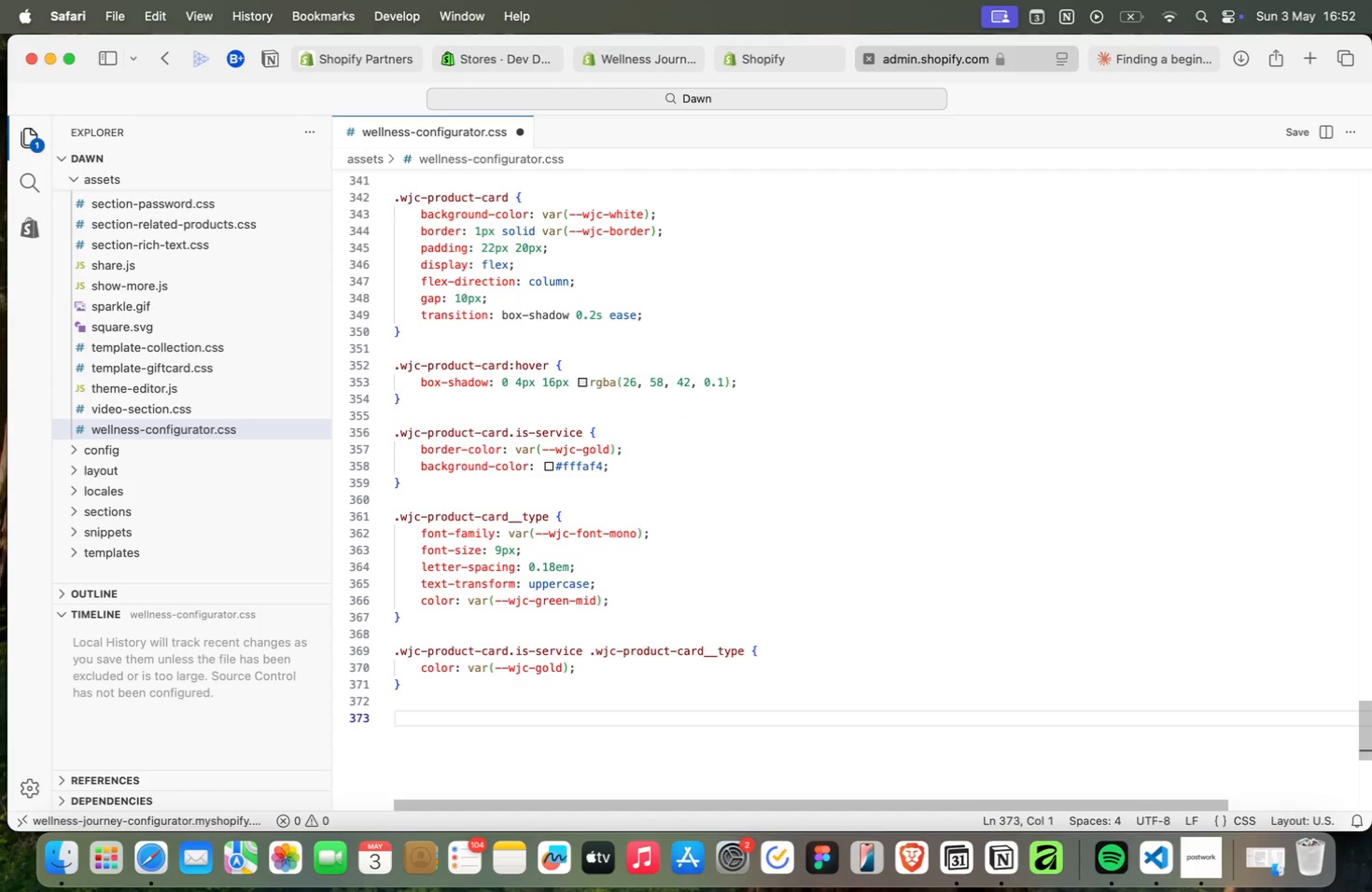 
type(prdo)
key(Backspace)
key(Backspace)
type(od)
 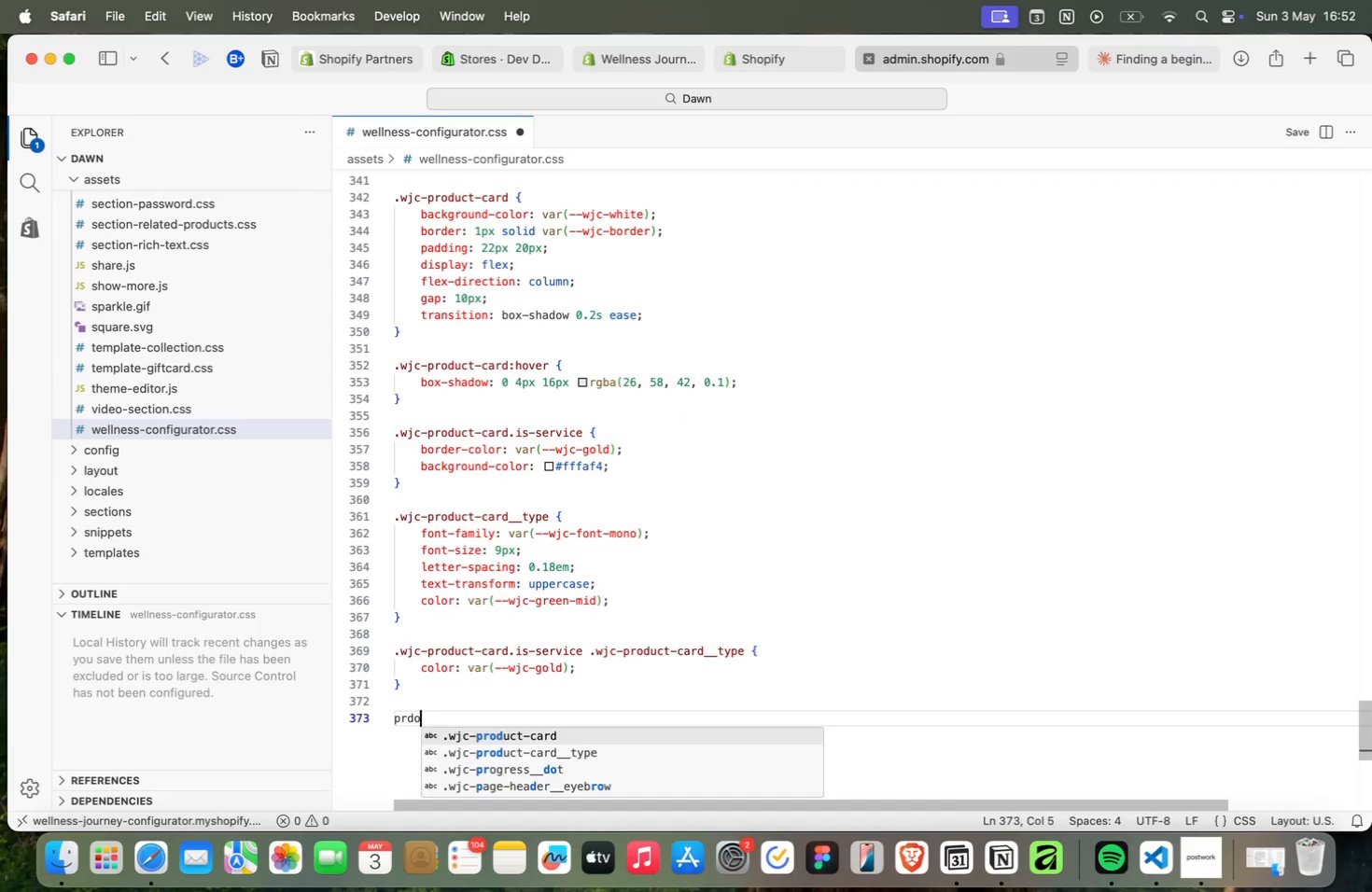 
key(Enter)
 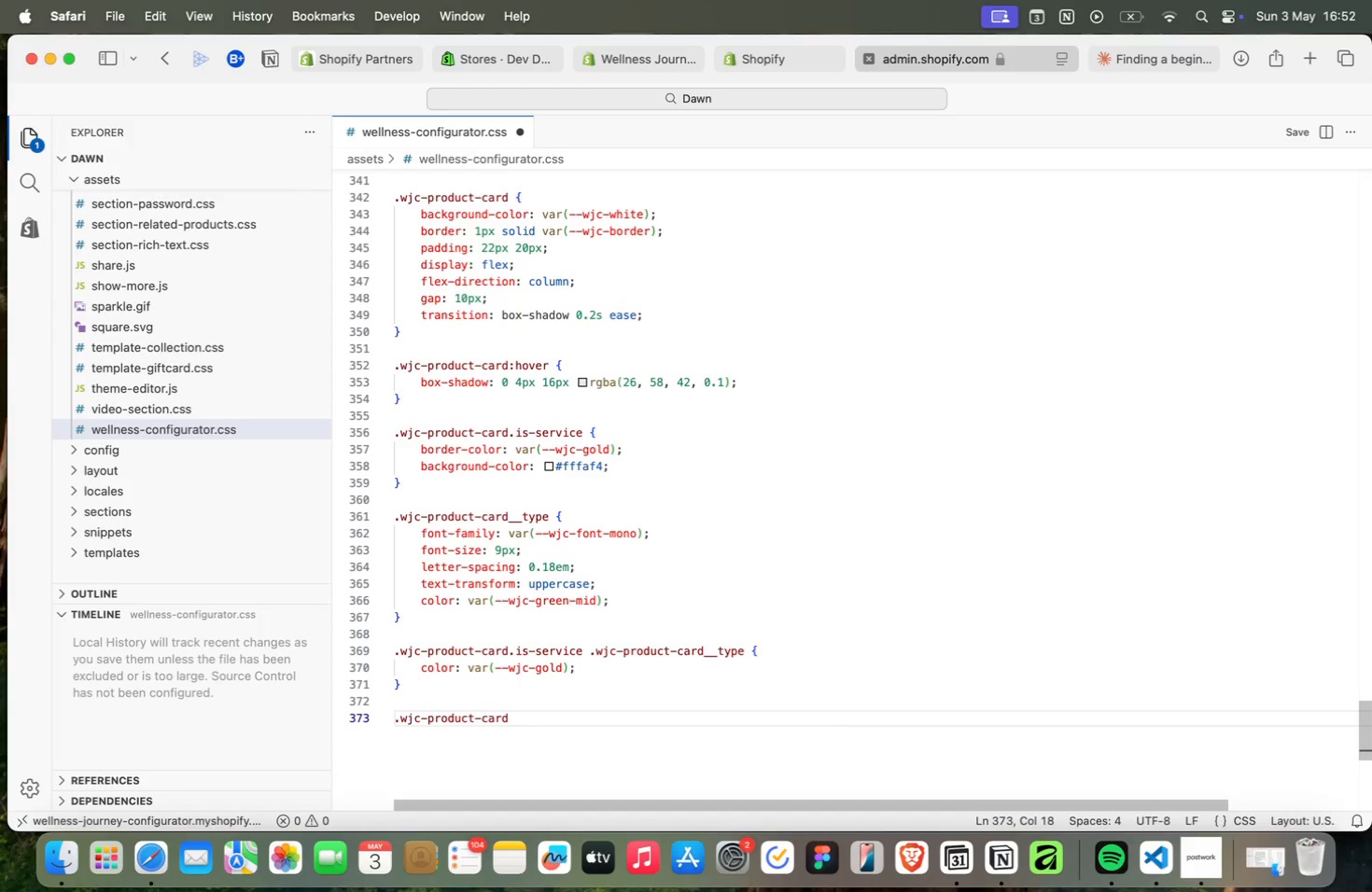 
type(__title {)
 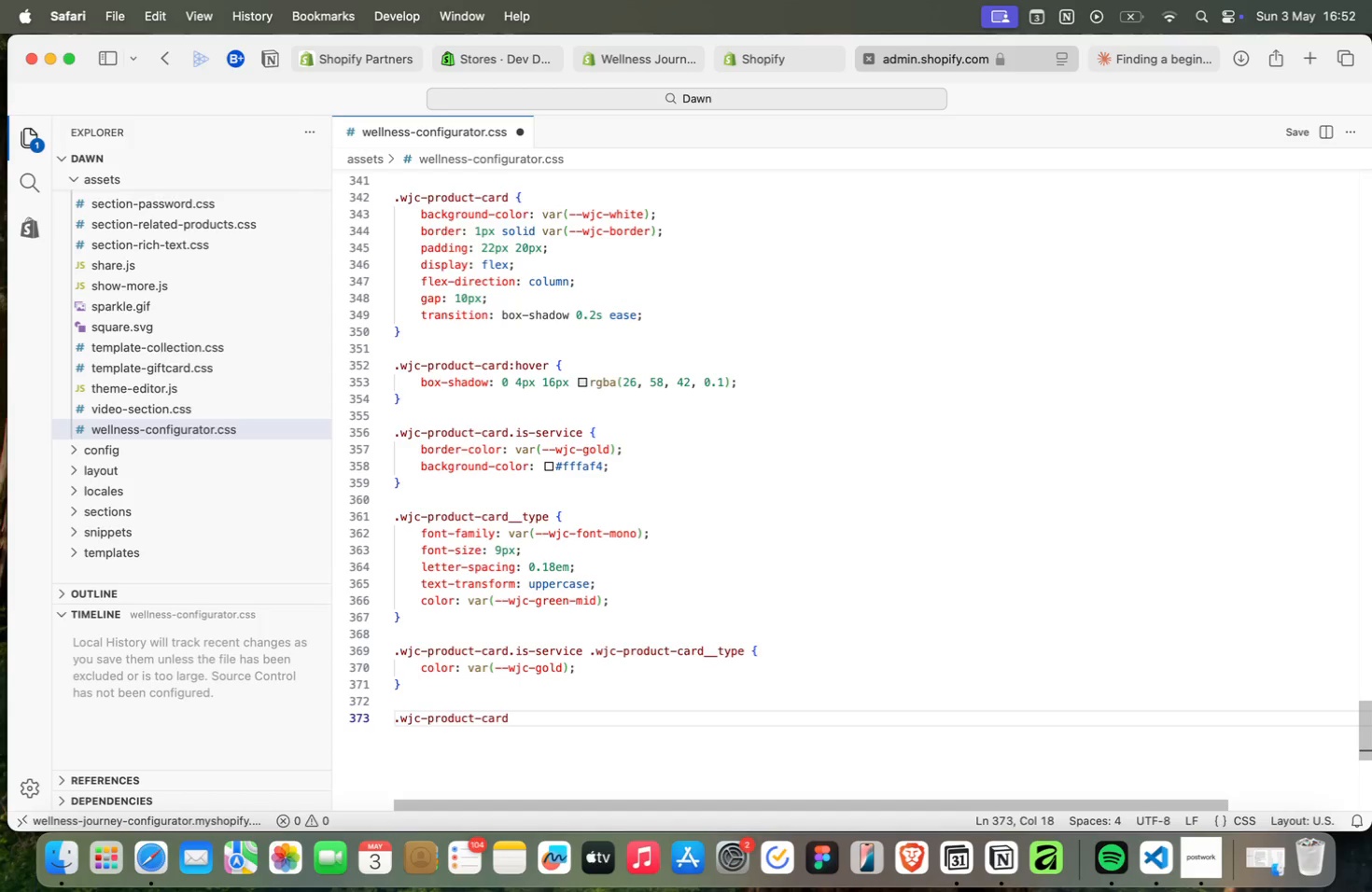 
key(Enter)
 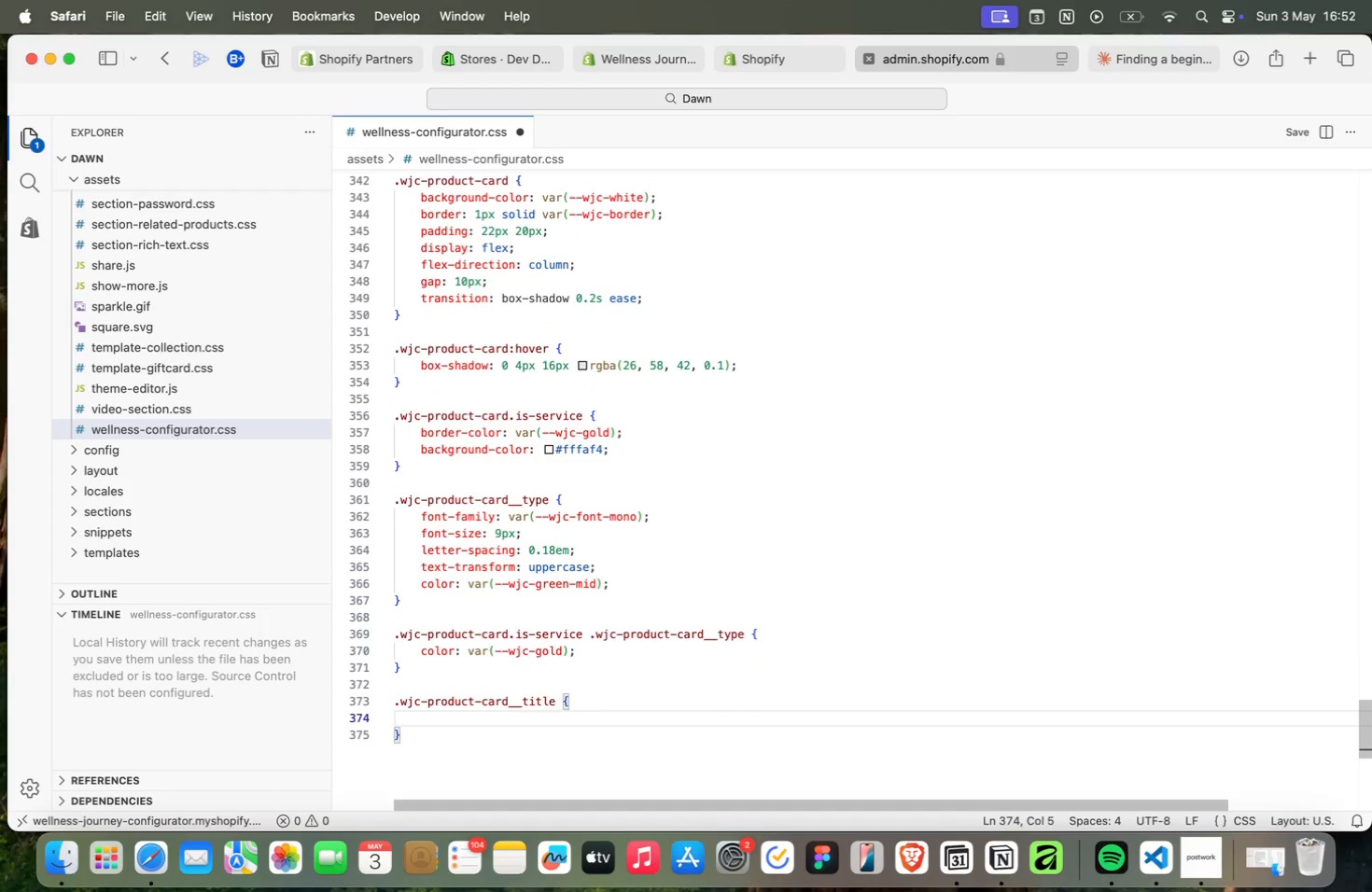 
type(font-fa)
 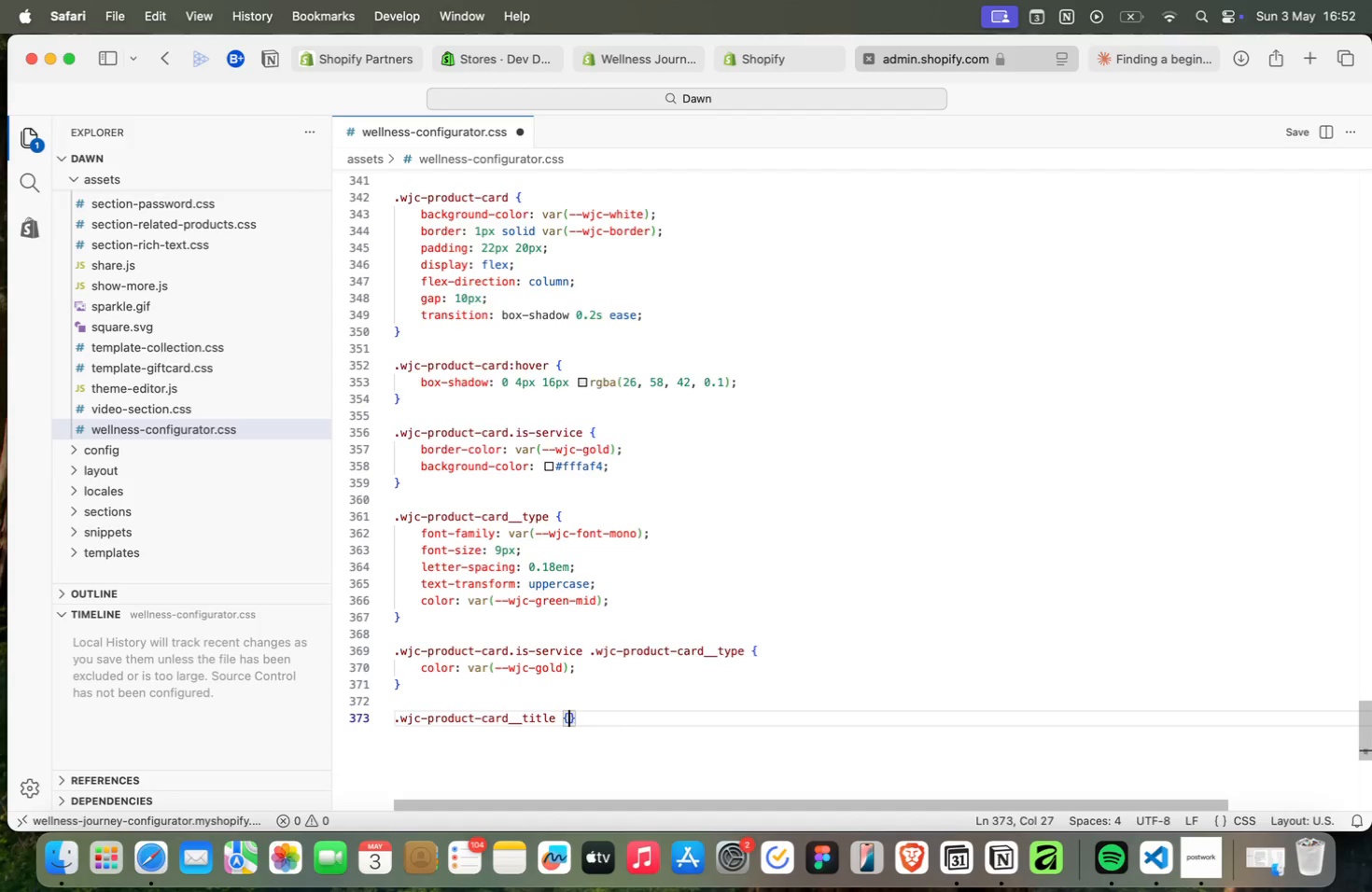 
key(Enter)
 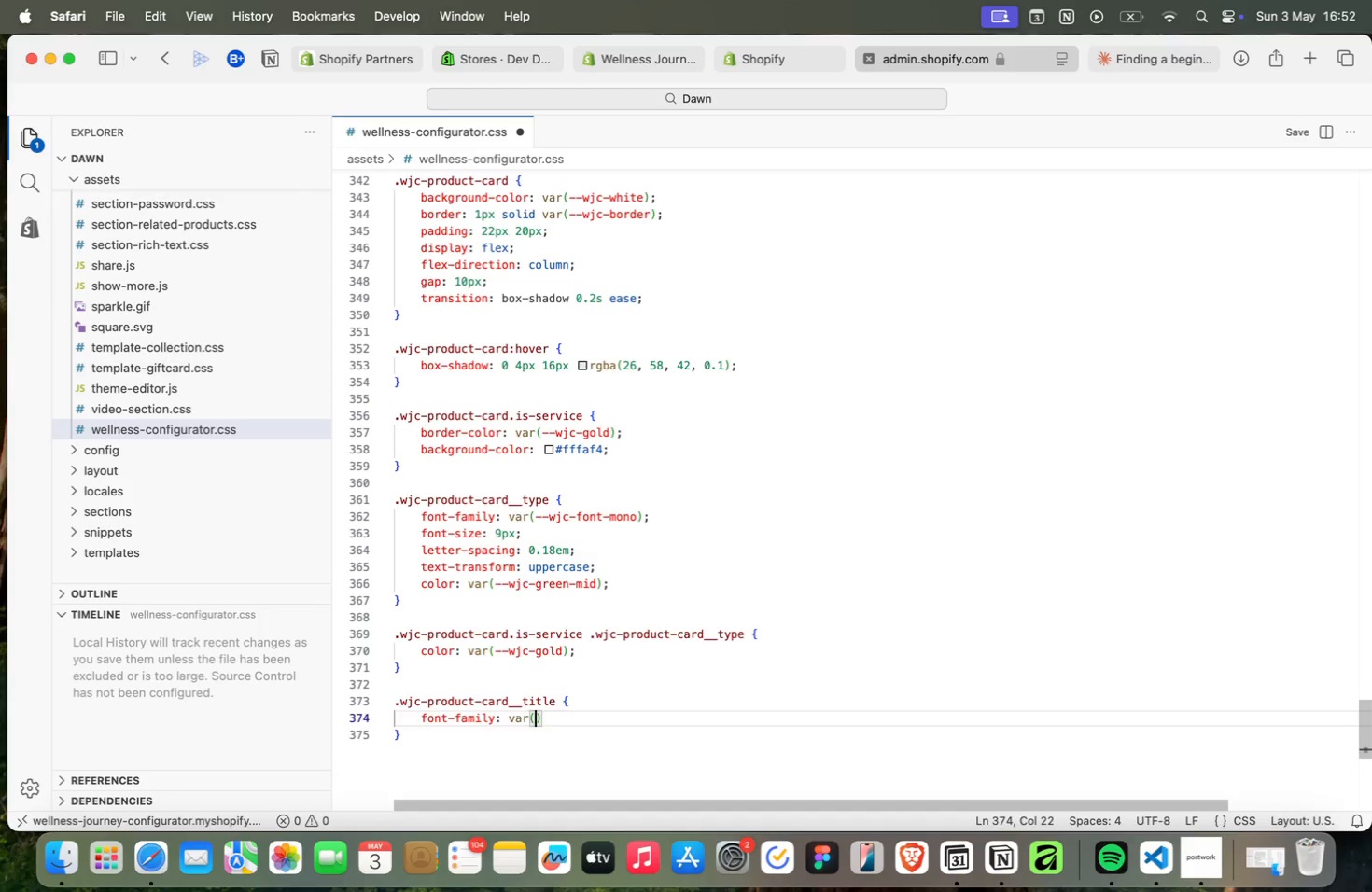 
type(: var(heading)
 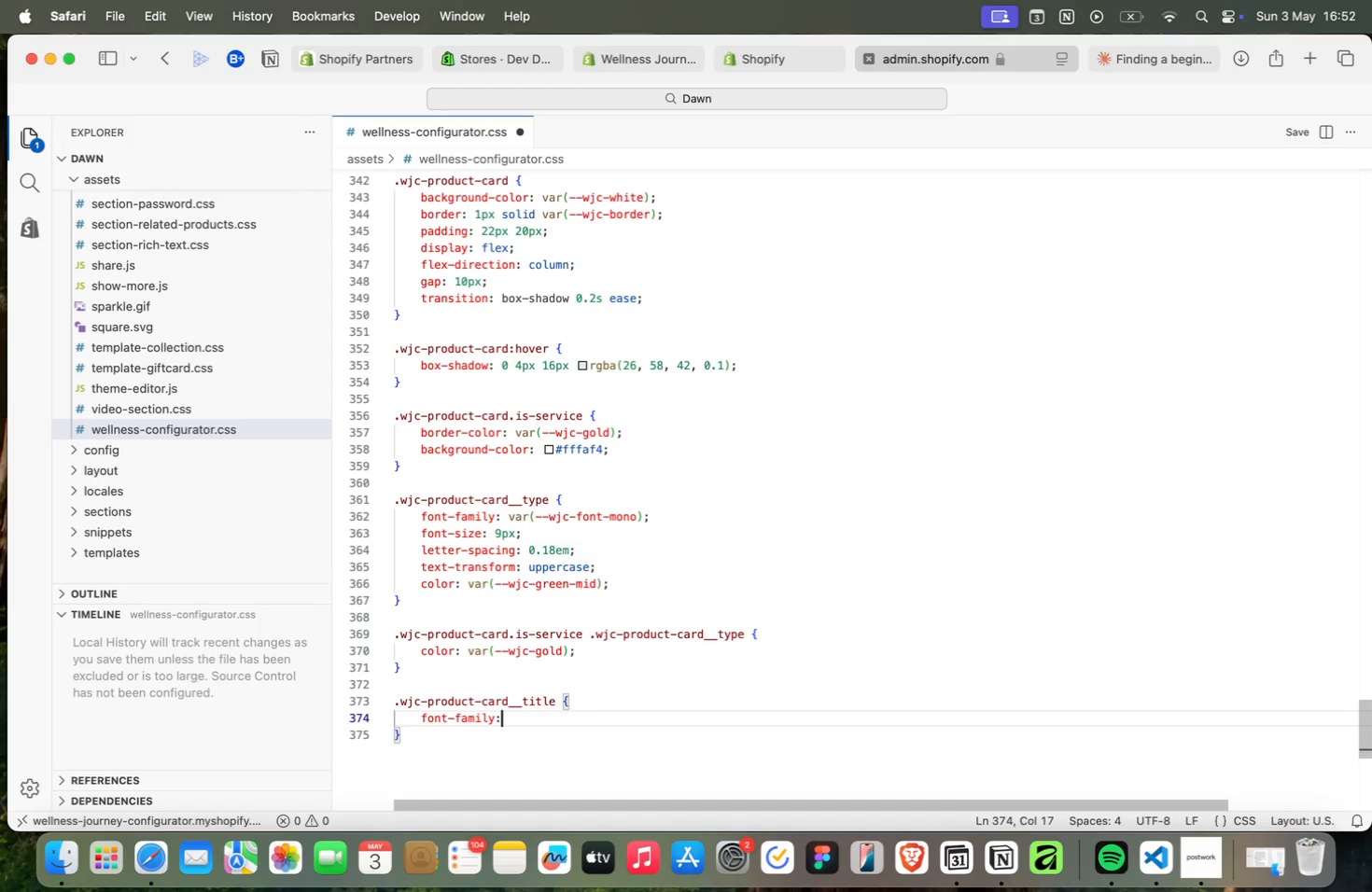 
key(Enter)
 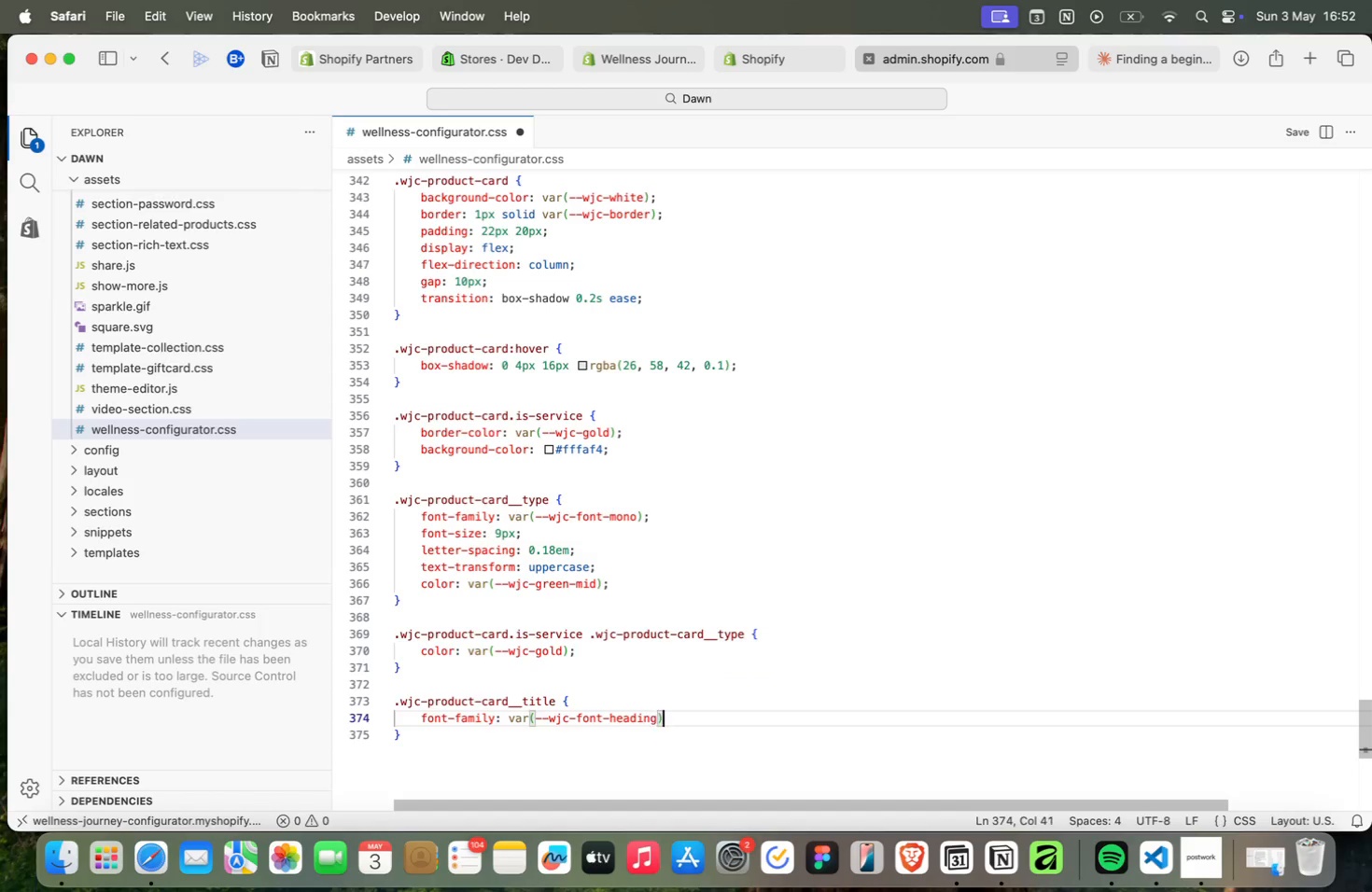 
key(ArrowRight)
 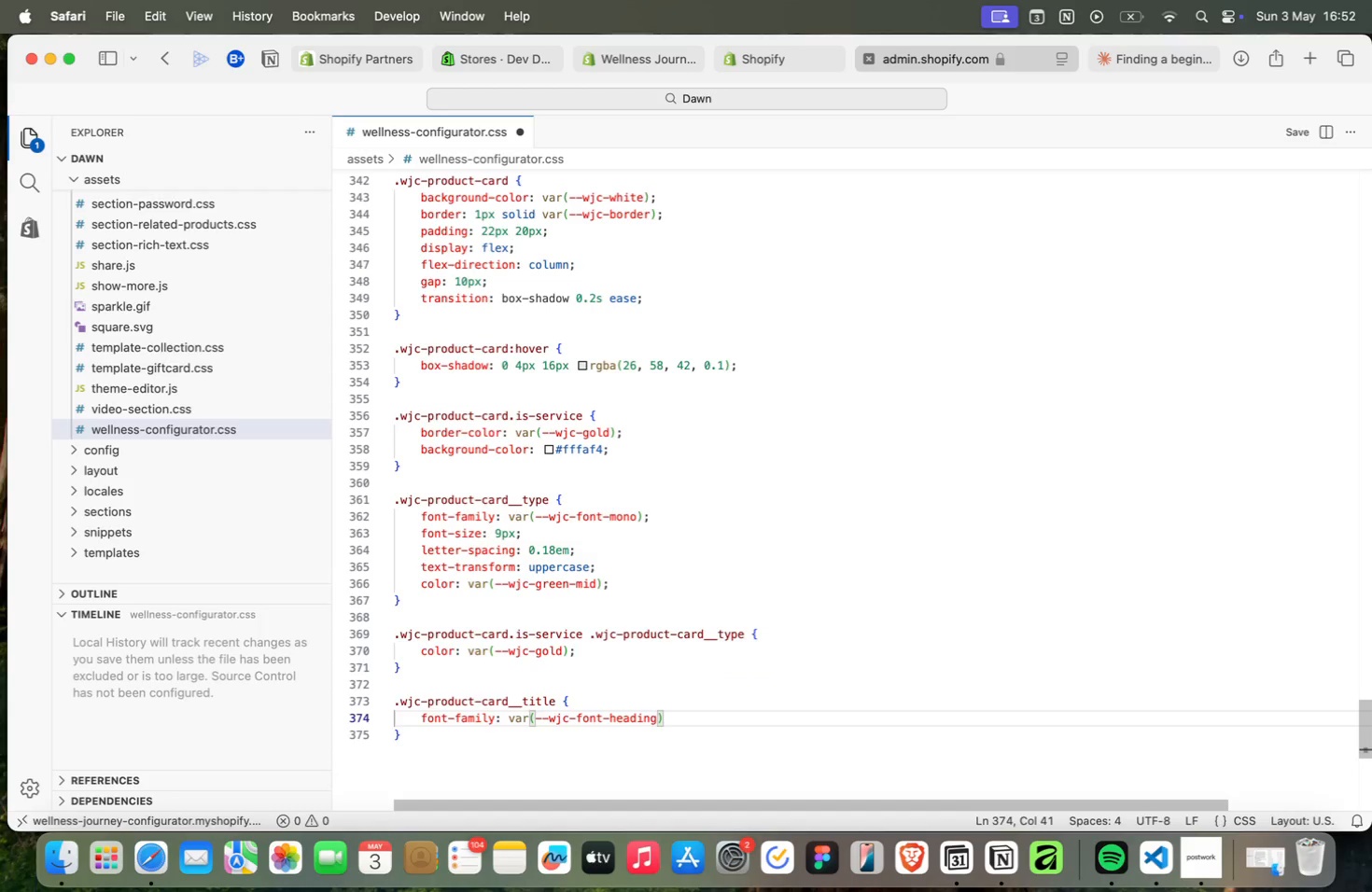 
key(Semicolon)
 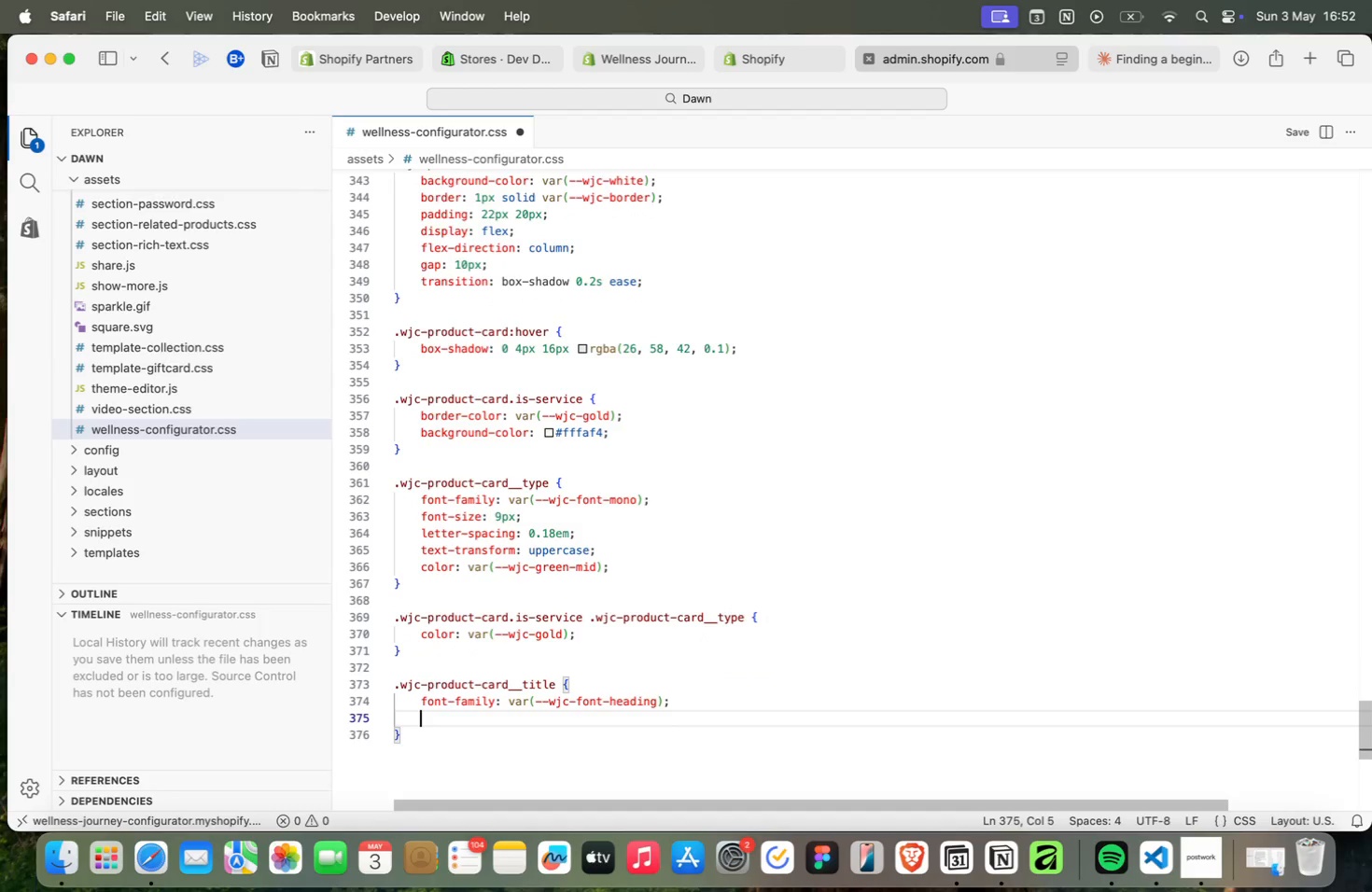 
key(Enter)
 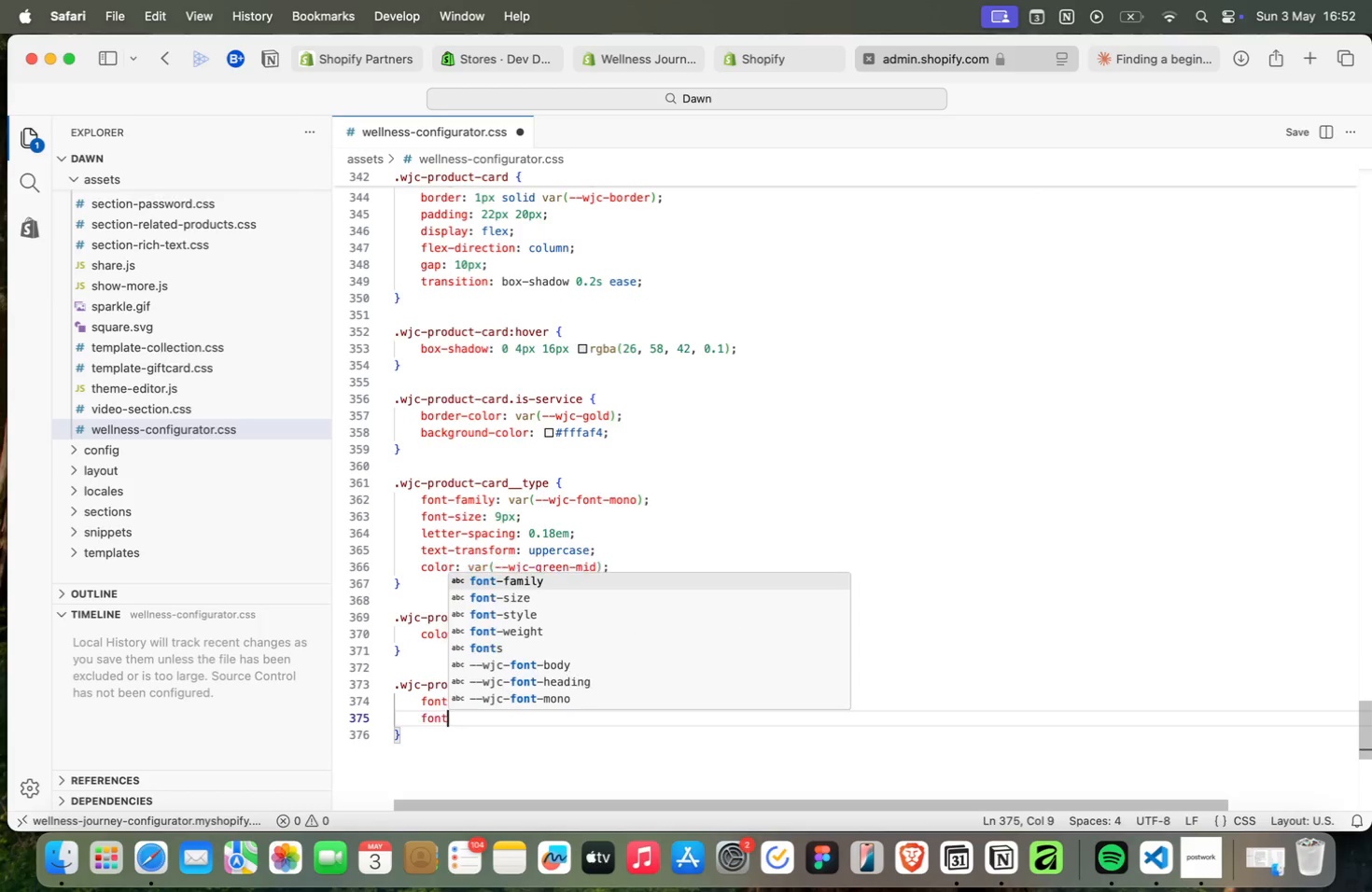 
type(font)
 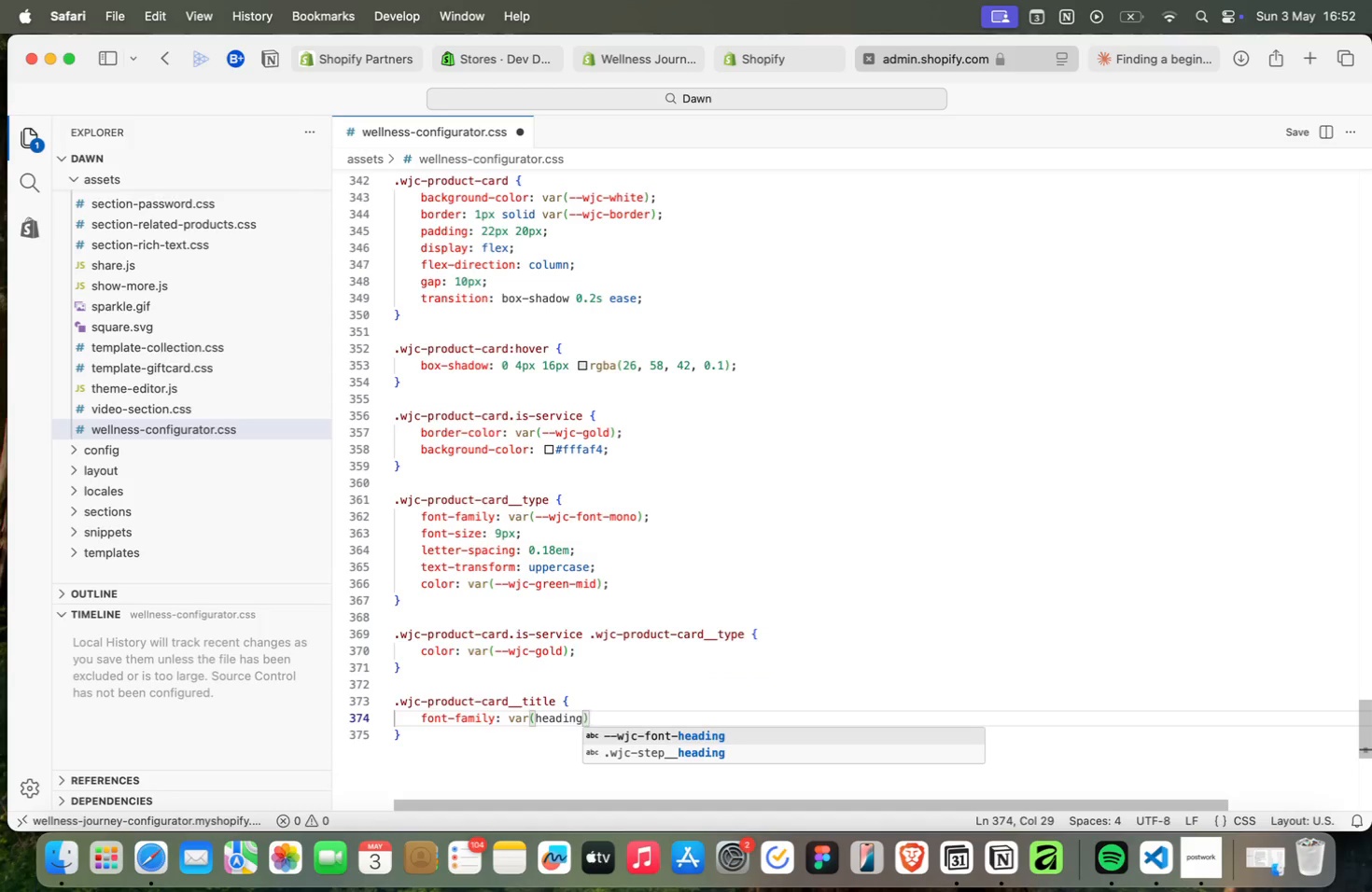 
key(ArrowDown)
 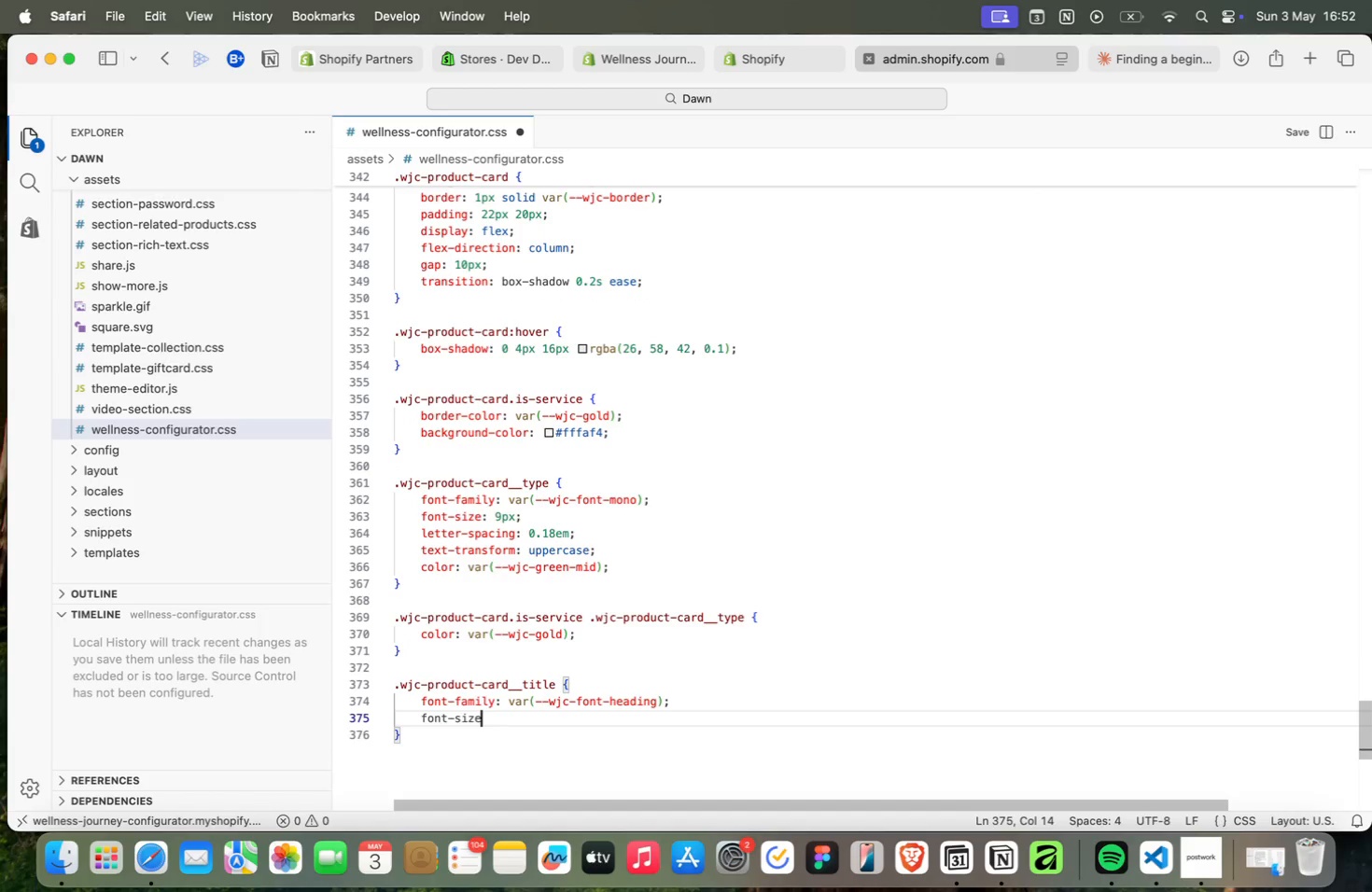 
key(Enter)
 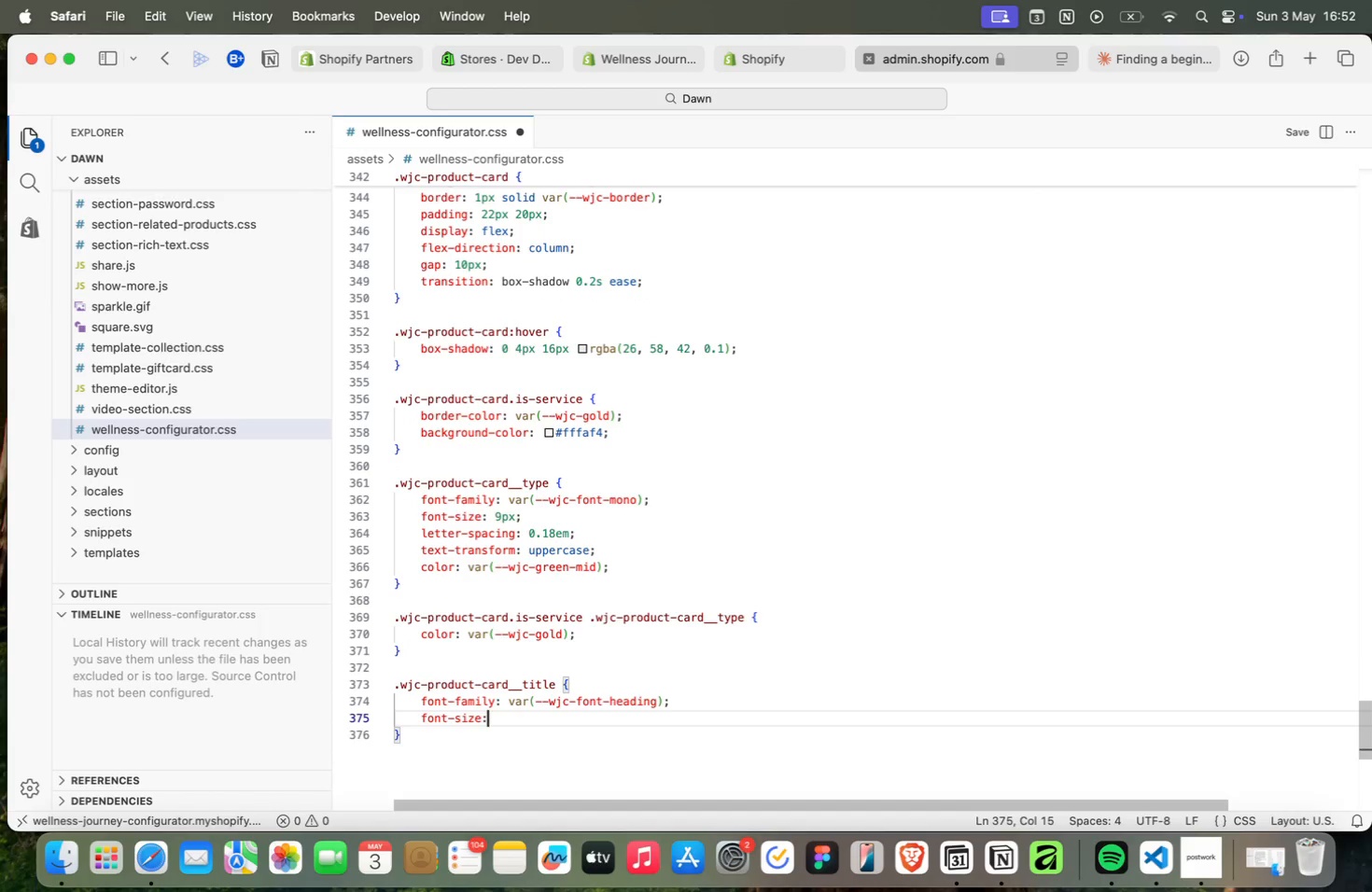 
type(: 17px;)
 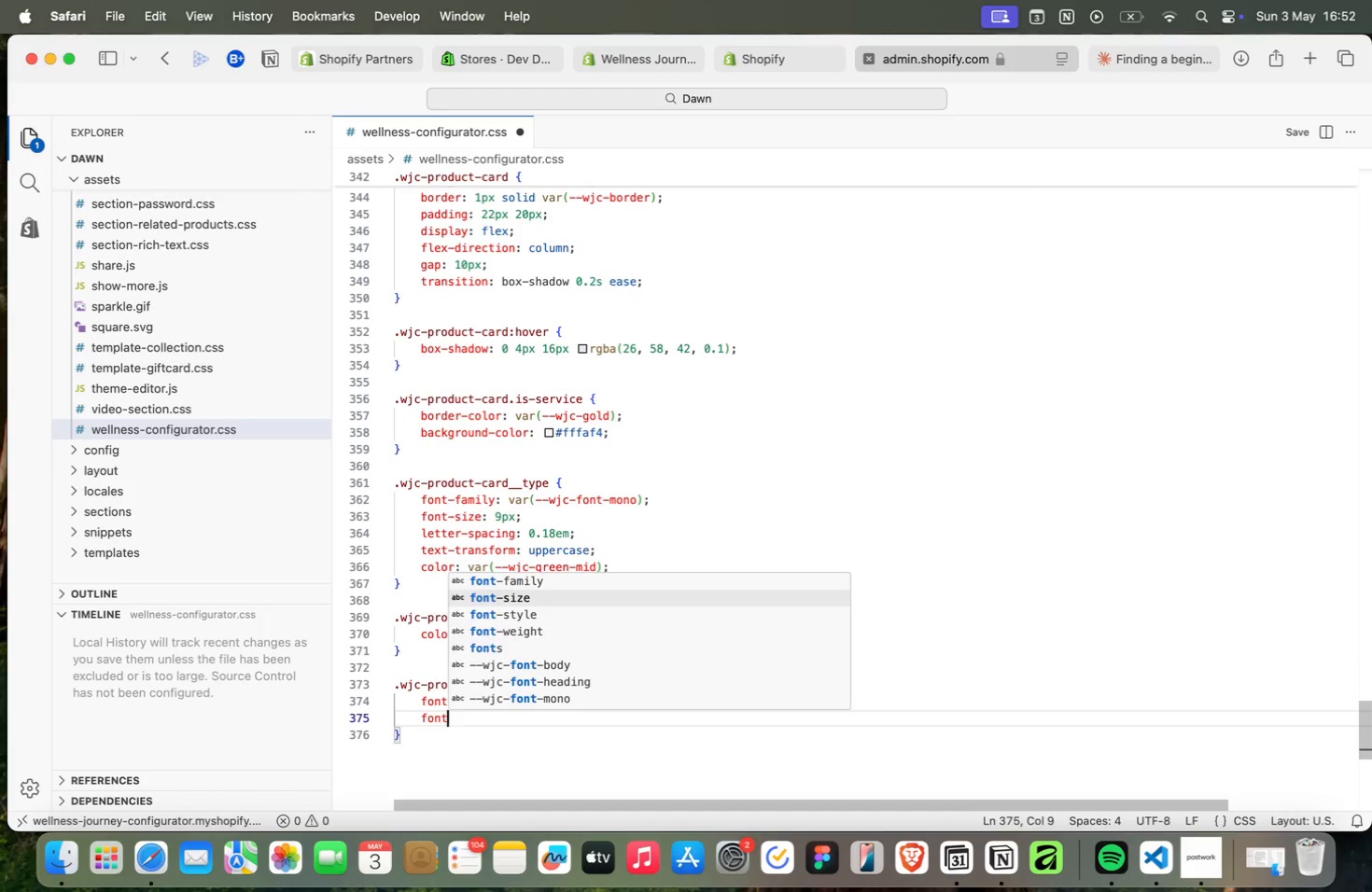 
key(Enter)
 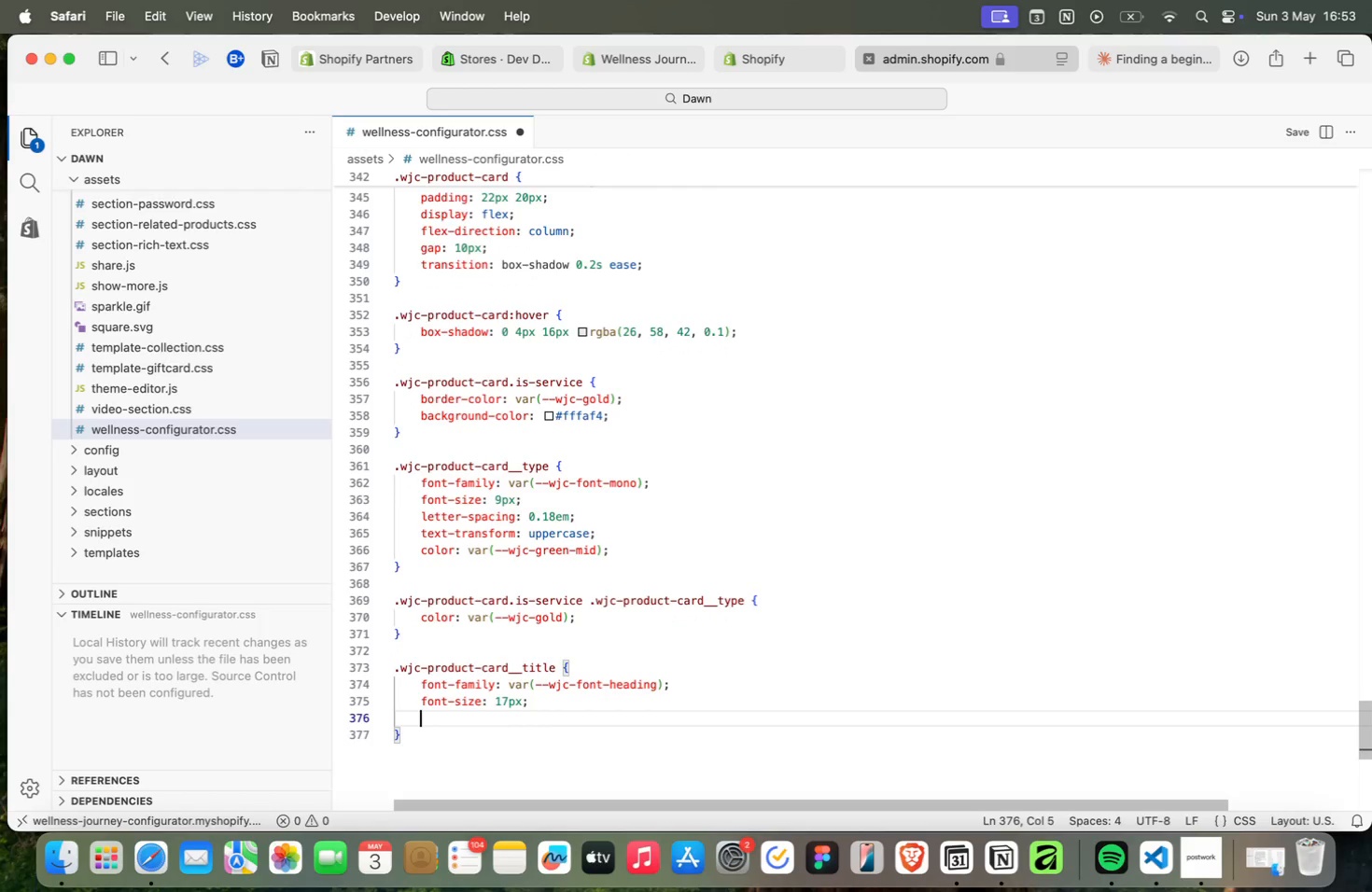 
type(color: var(deep)
 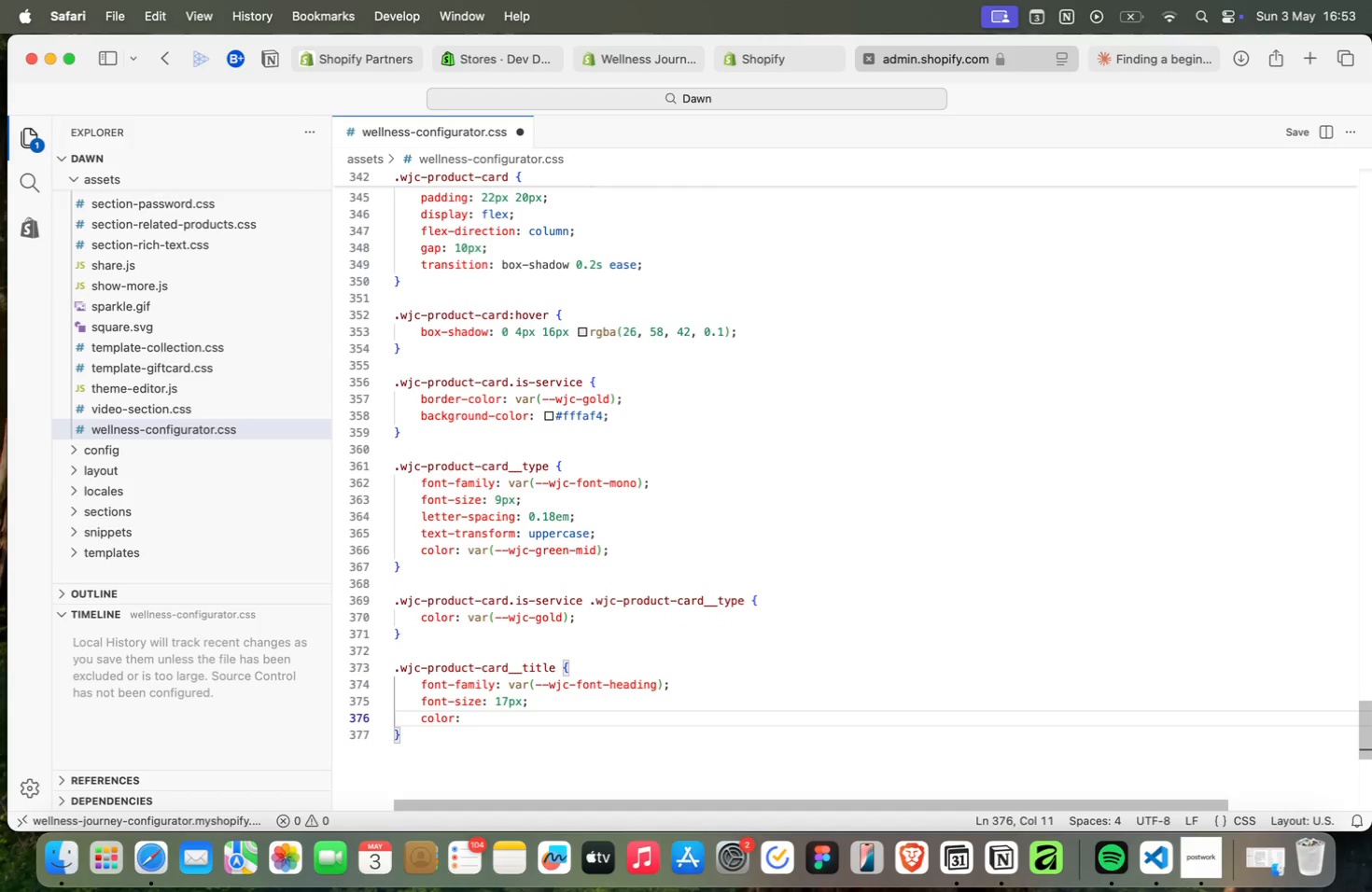 
key(Enter)
 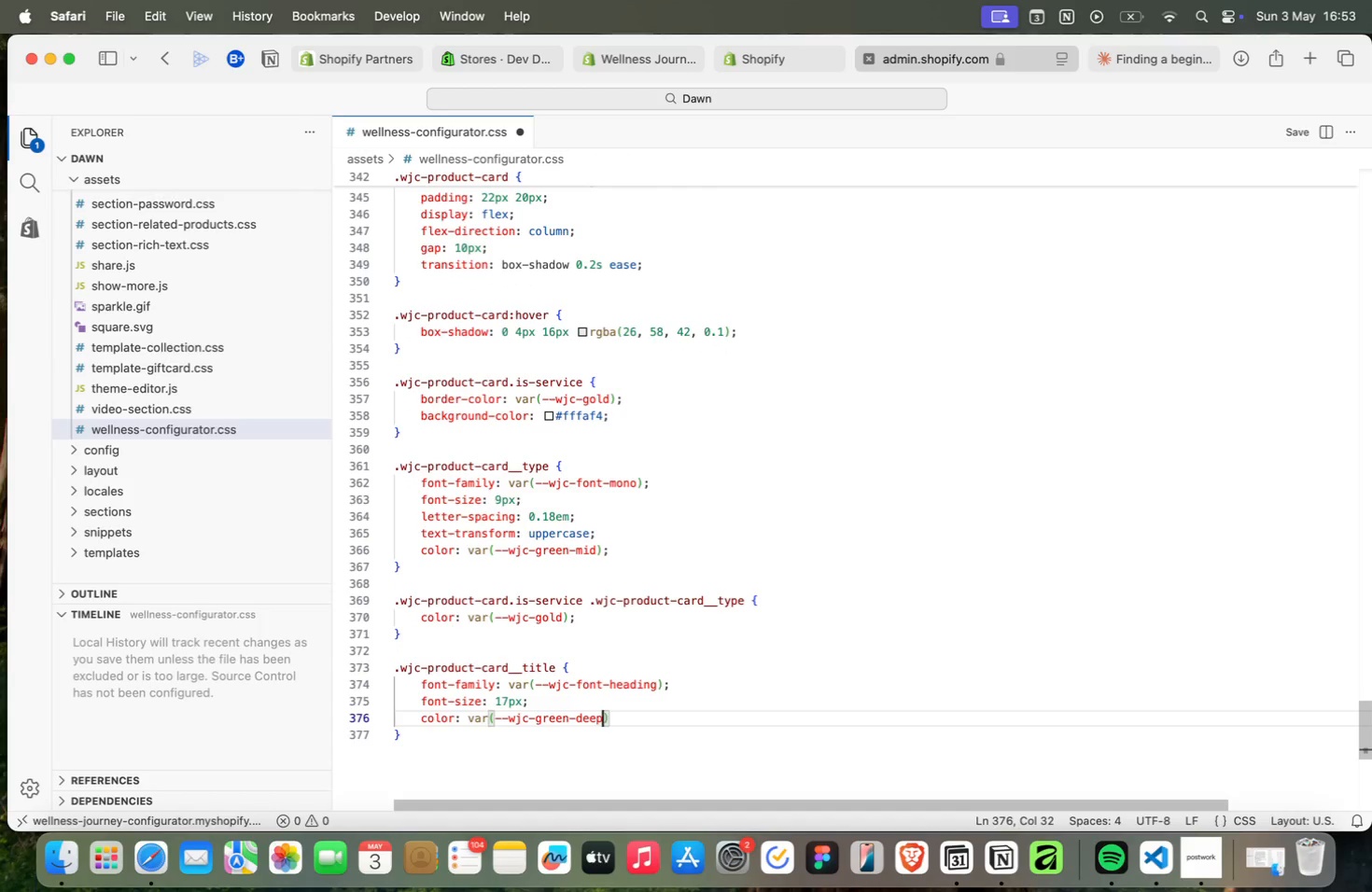 
key(ArrowRight)
 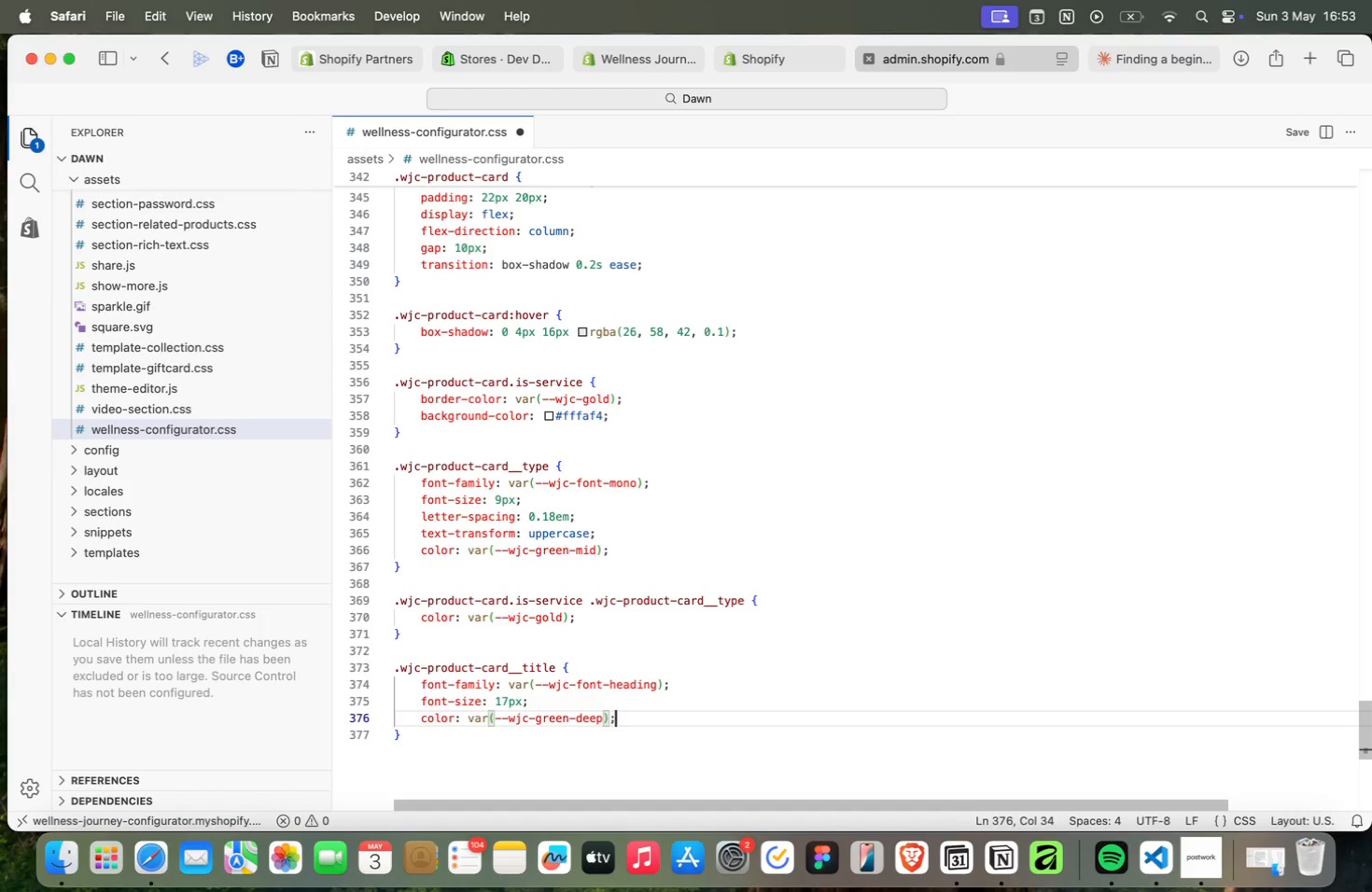 
key(Semicolon)
 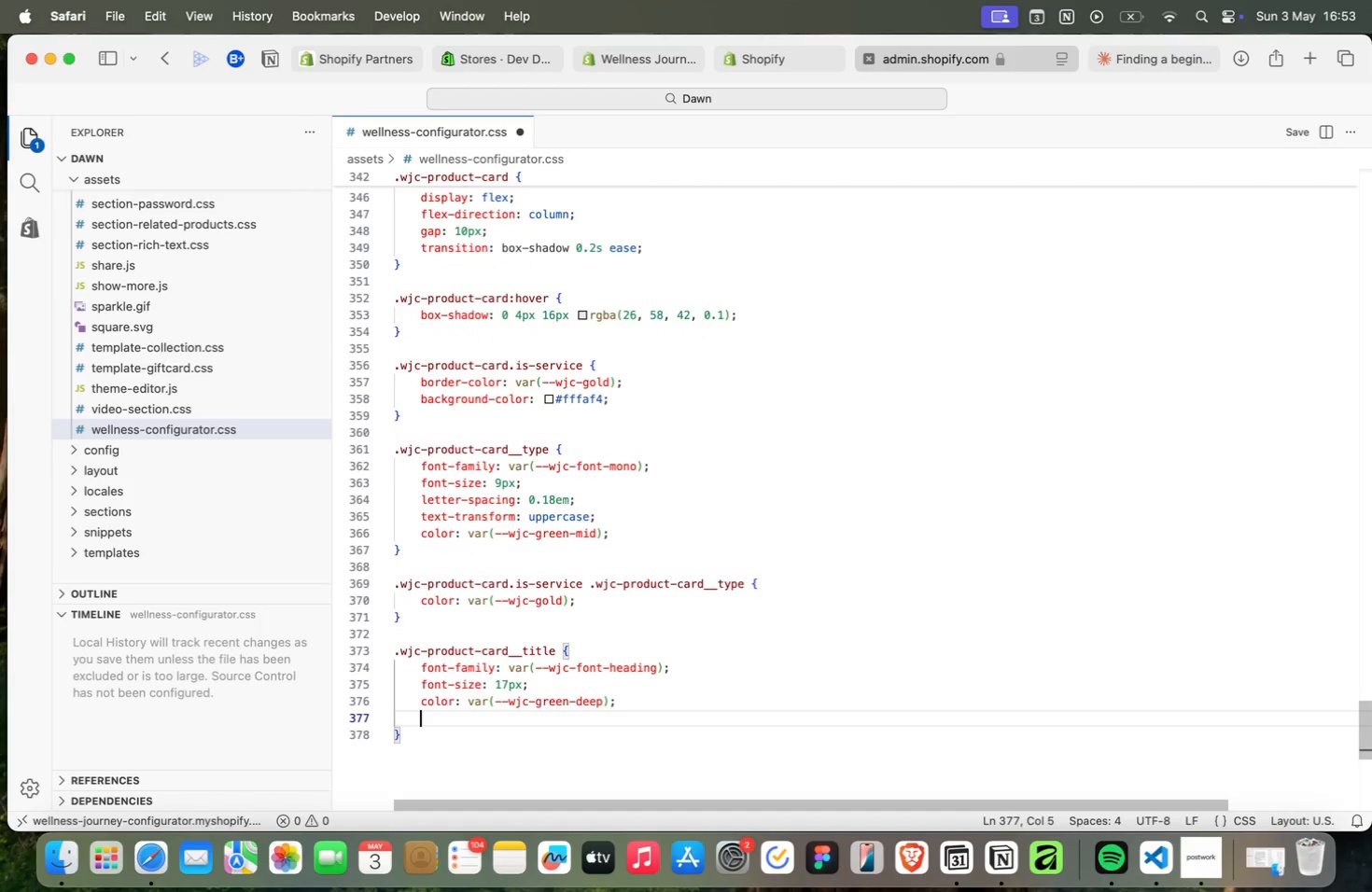 
key(Enter)
 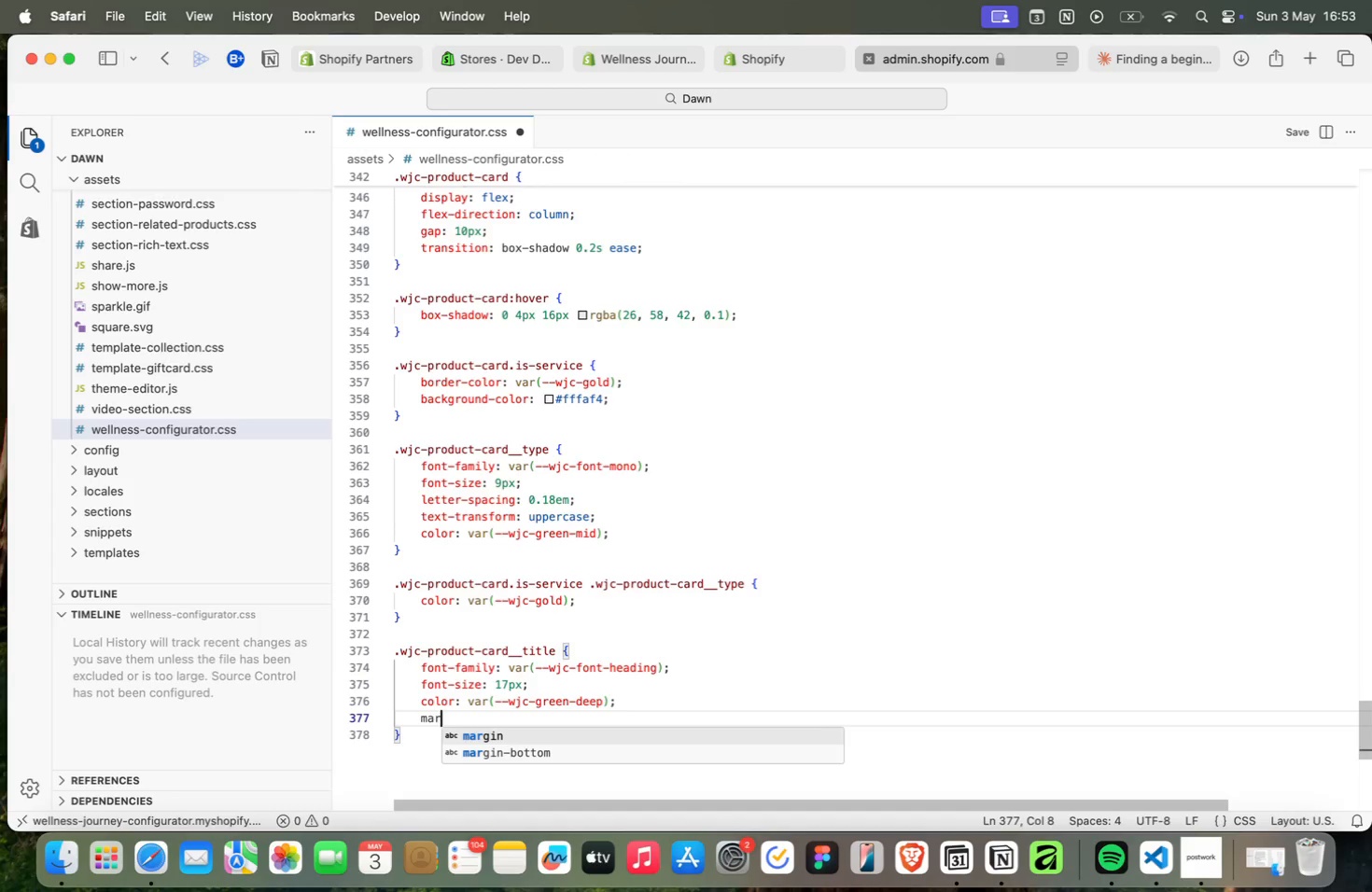 
type(margin: 0;)
 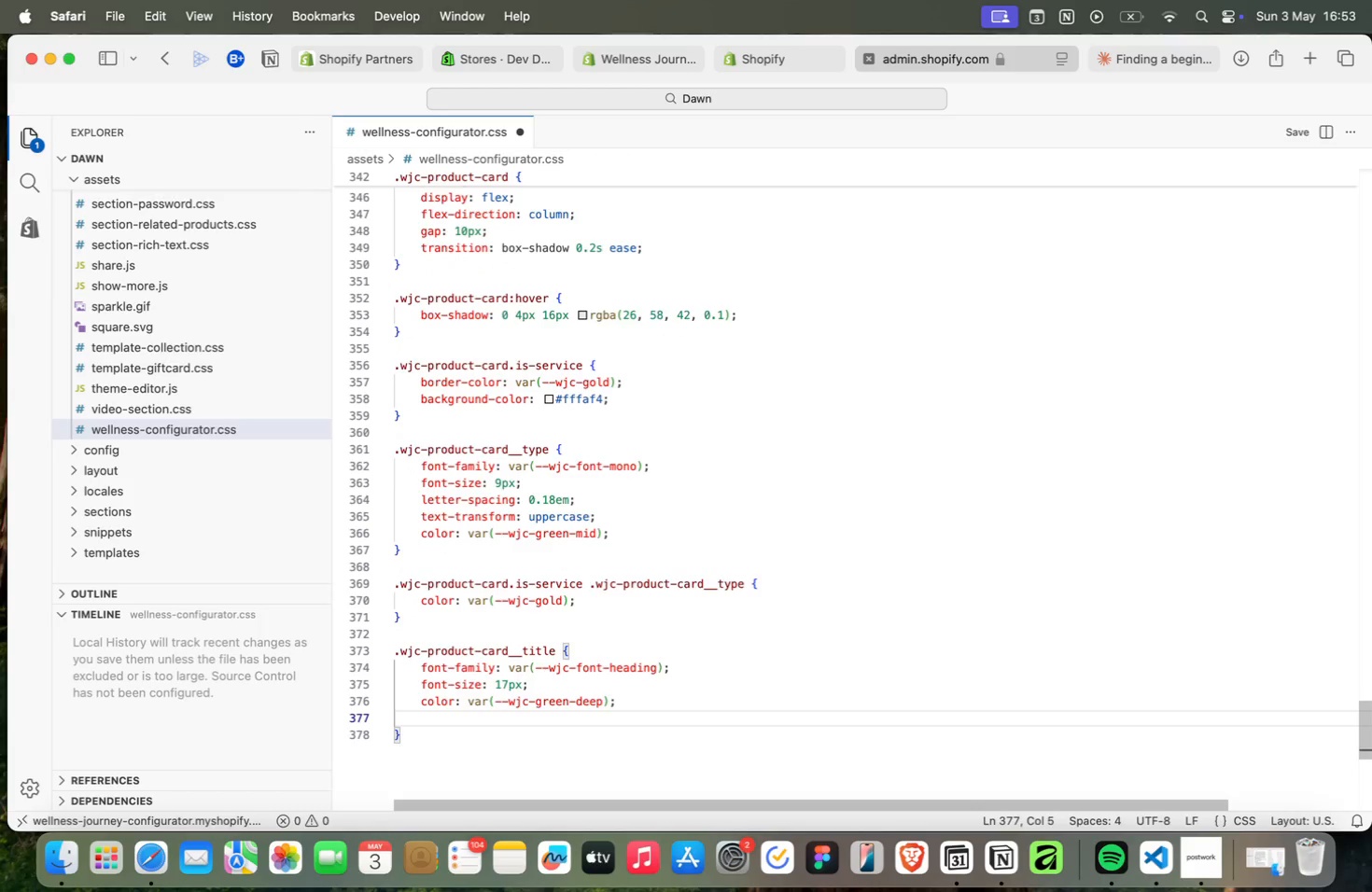 
key(Enter)
 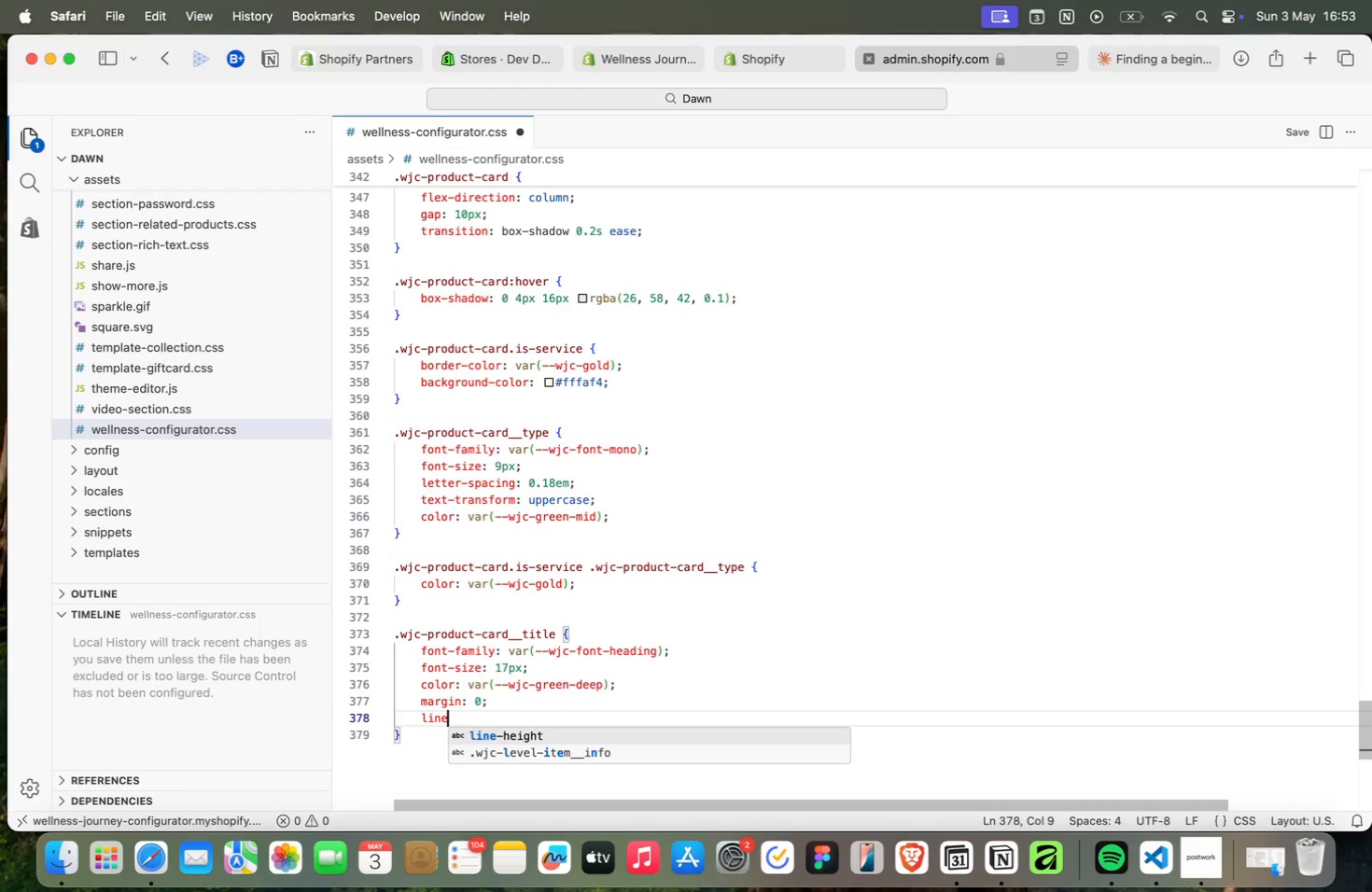 
type(line)
 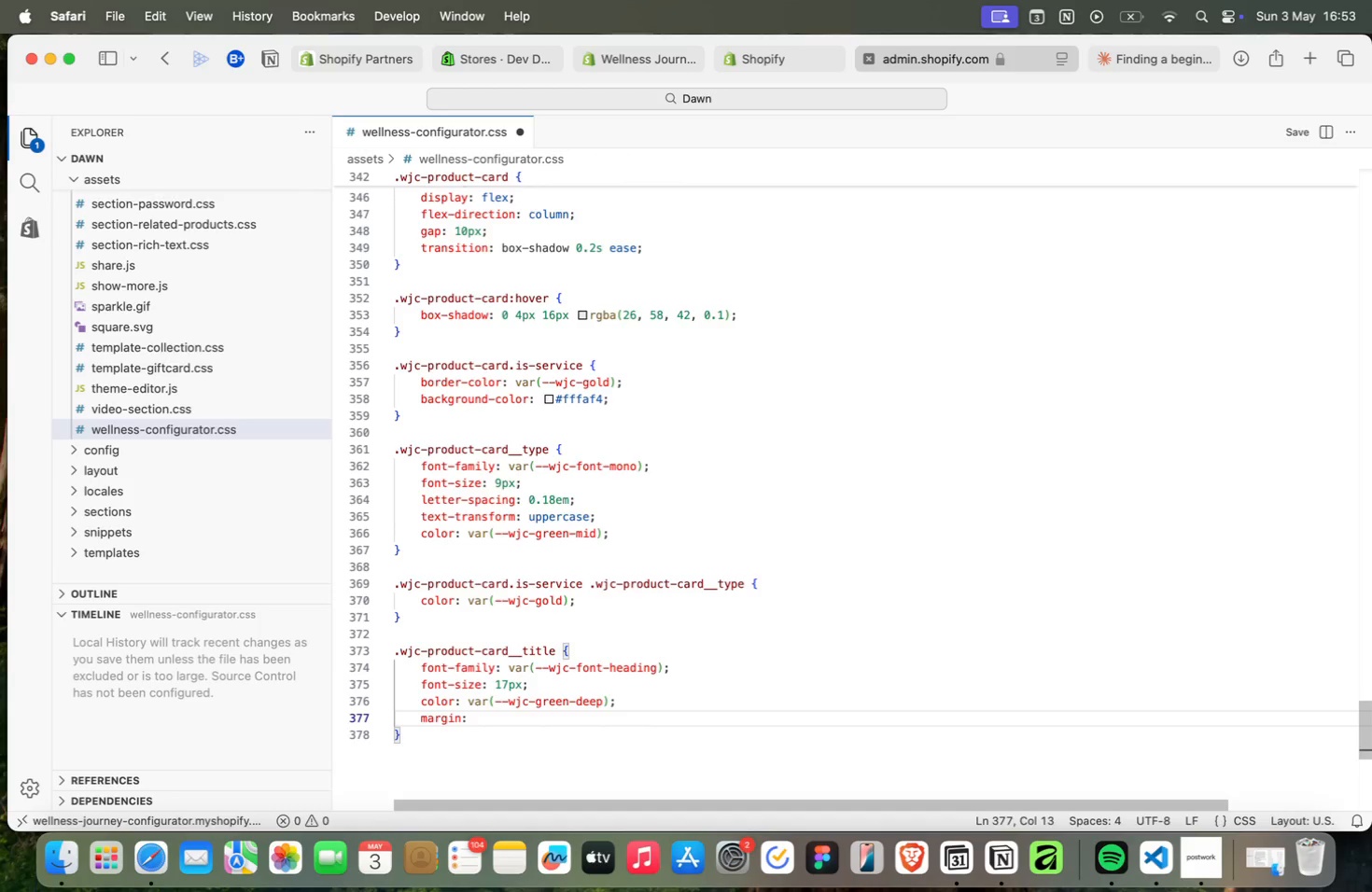 
key(Enter)
 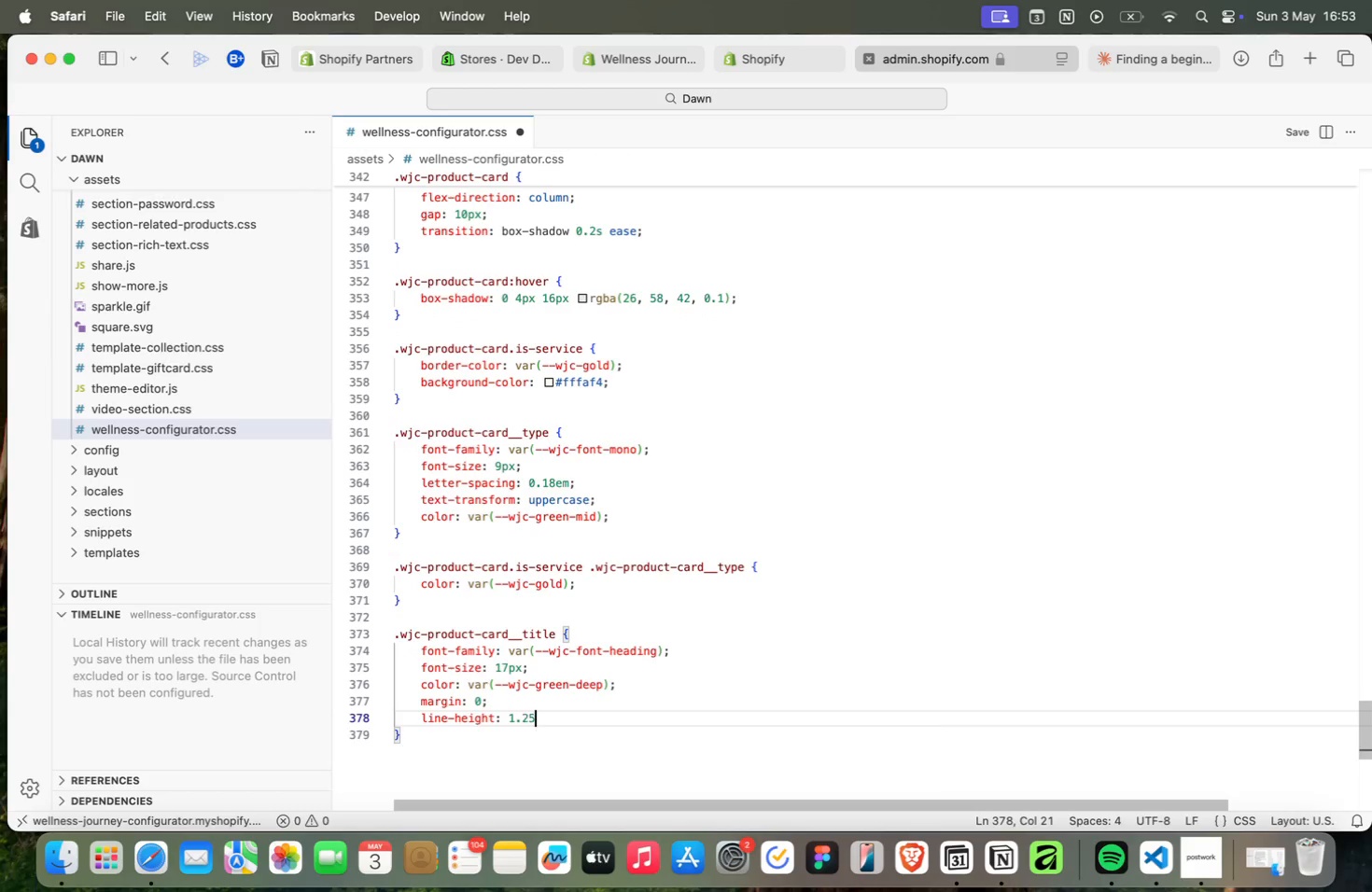 
type(: 1.25;)
 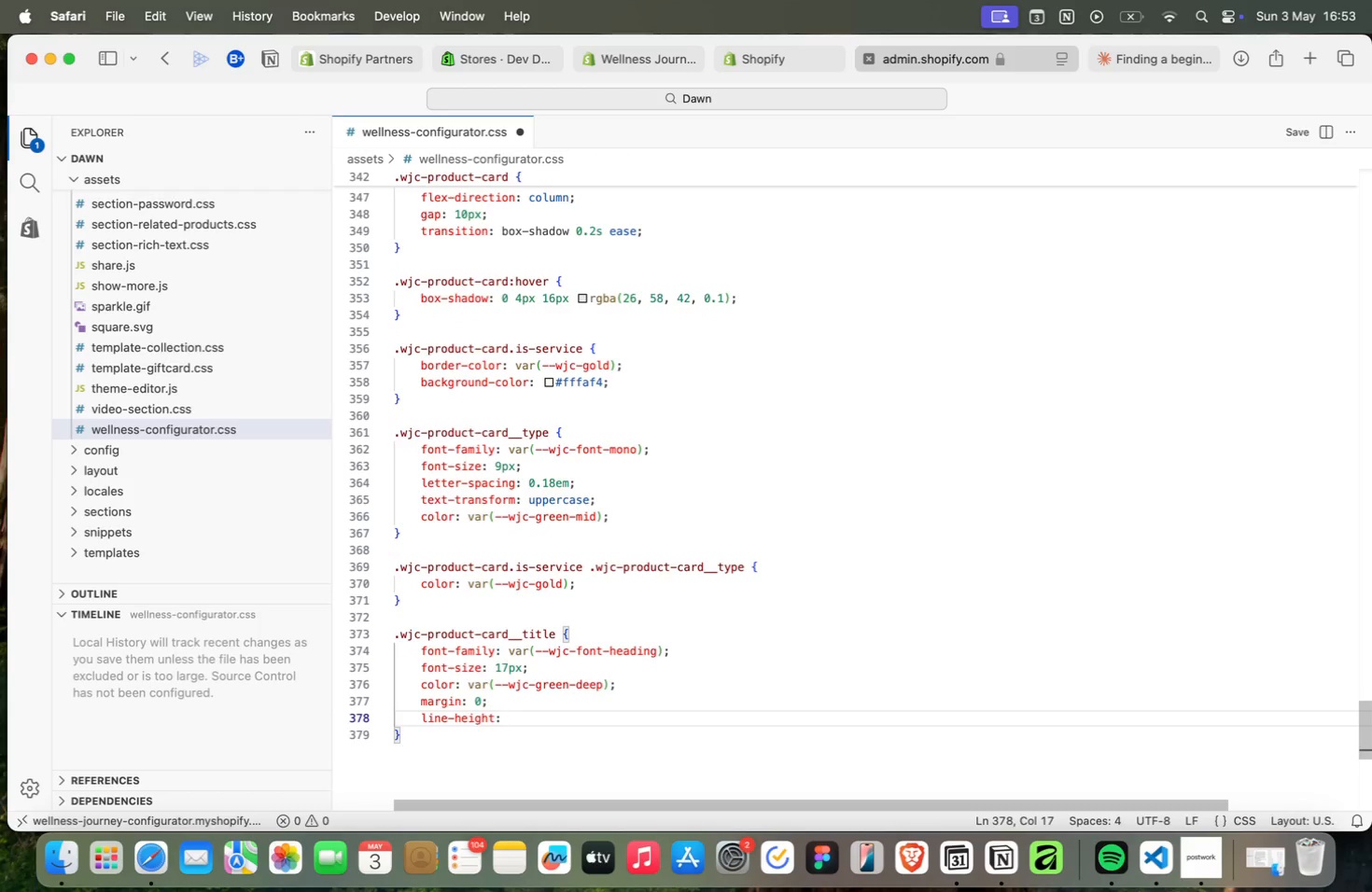 
key(ArrowDown)
 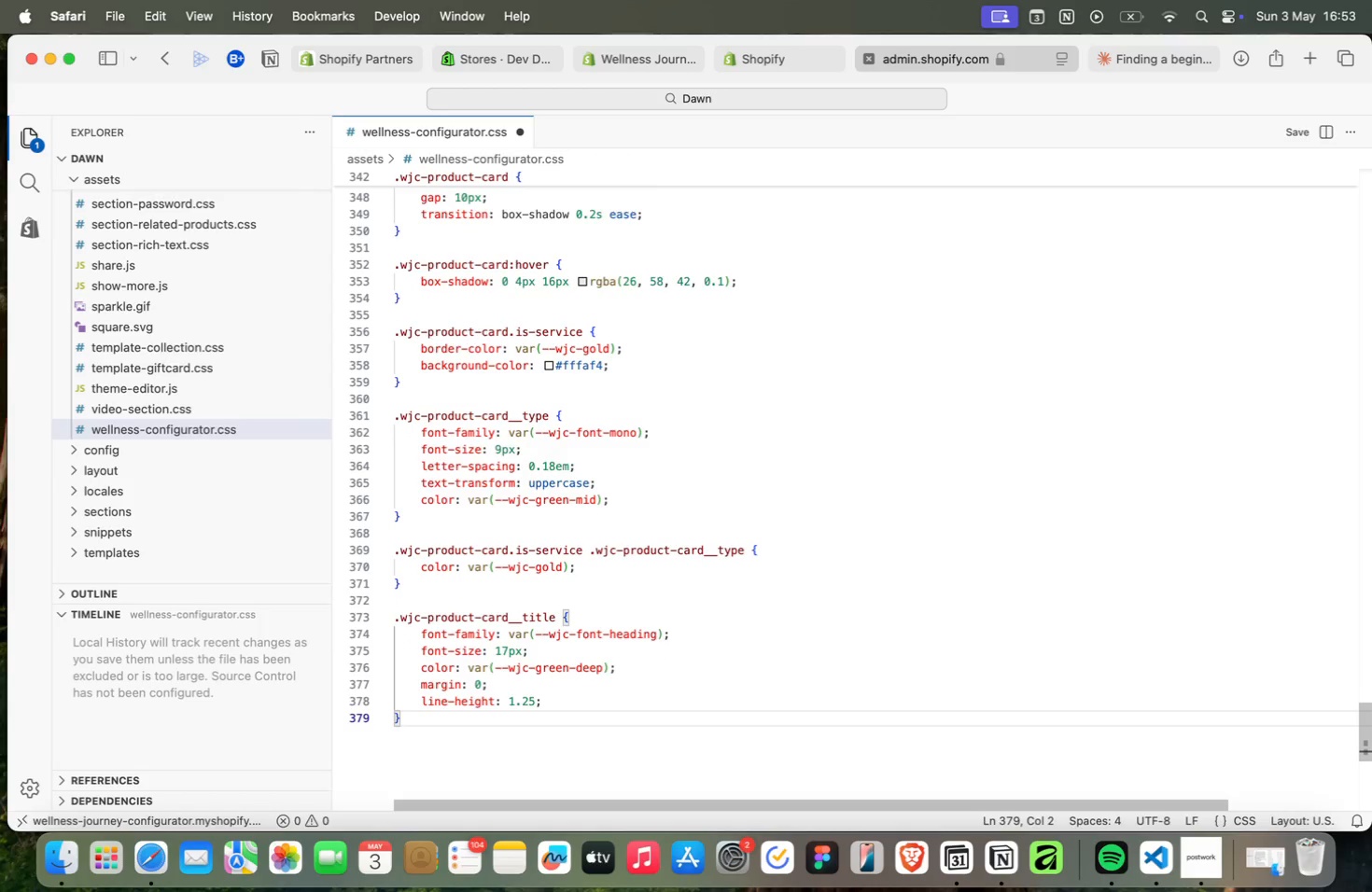 
key(ArrowDown)
 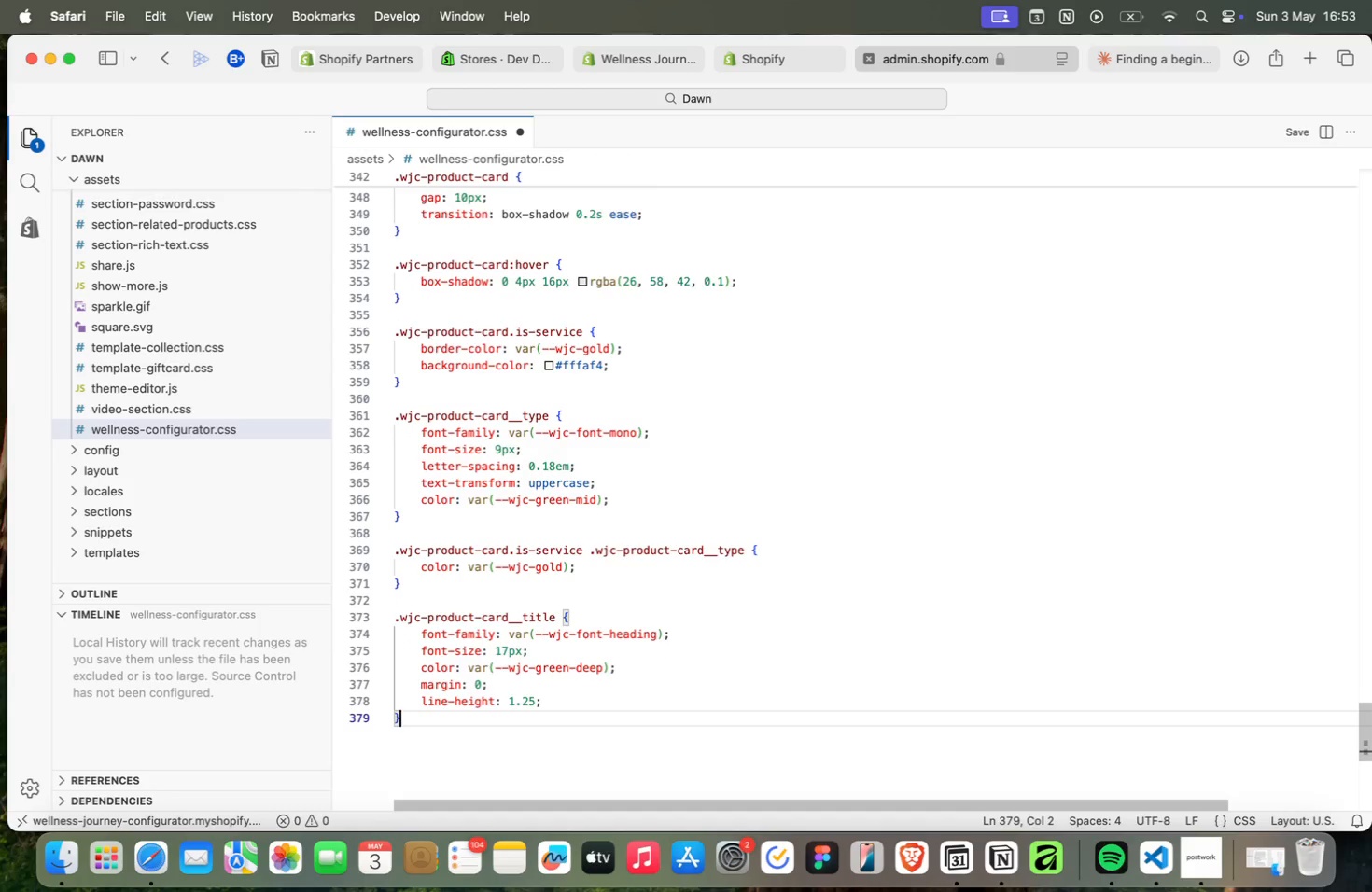 
key(Meta+CommandLeft)
 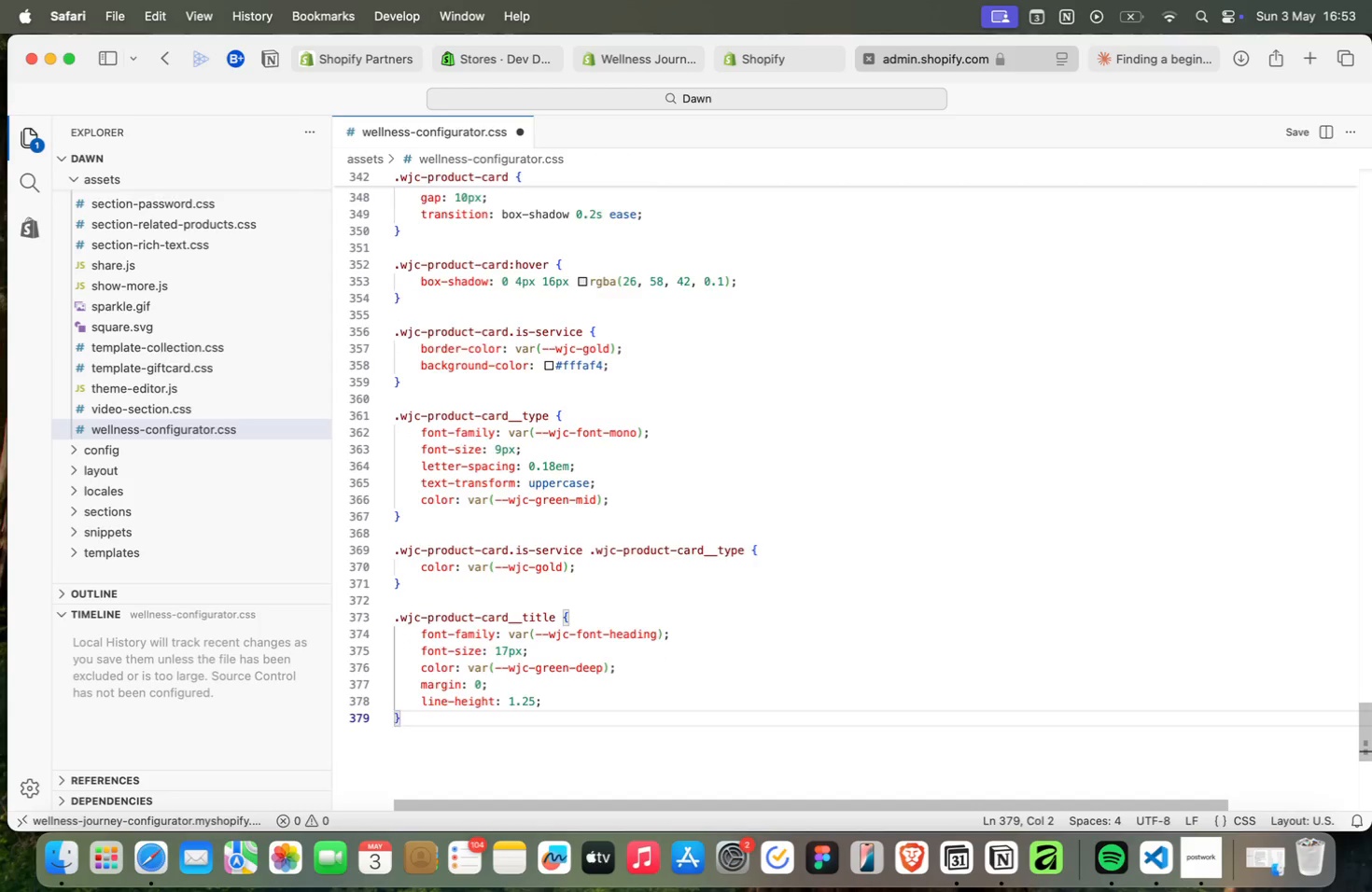 
key(Meta+Tab)